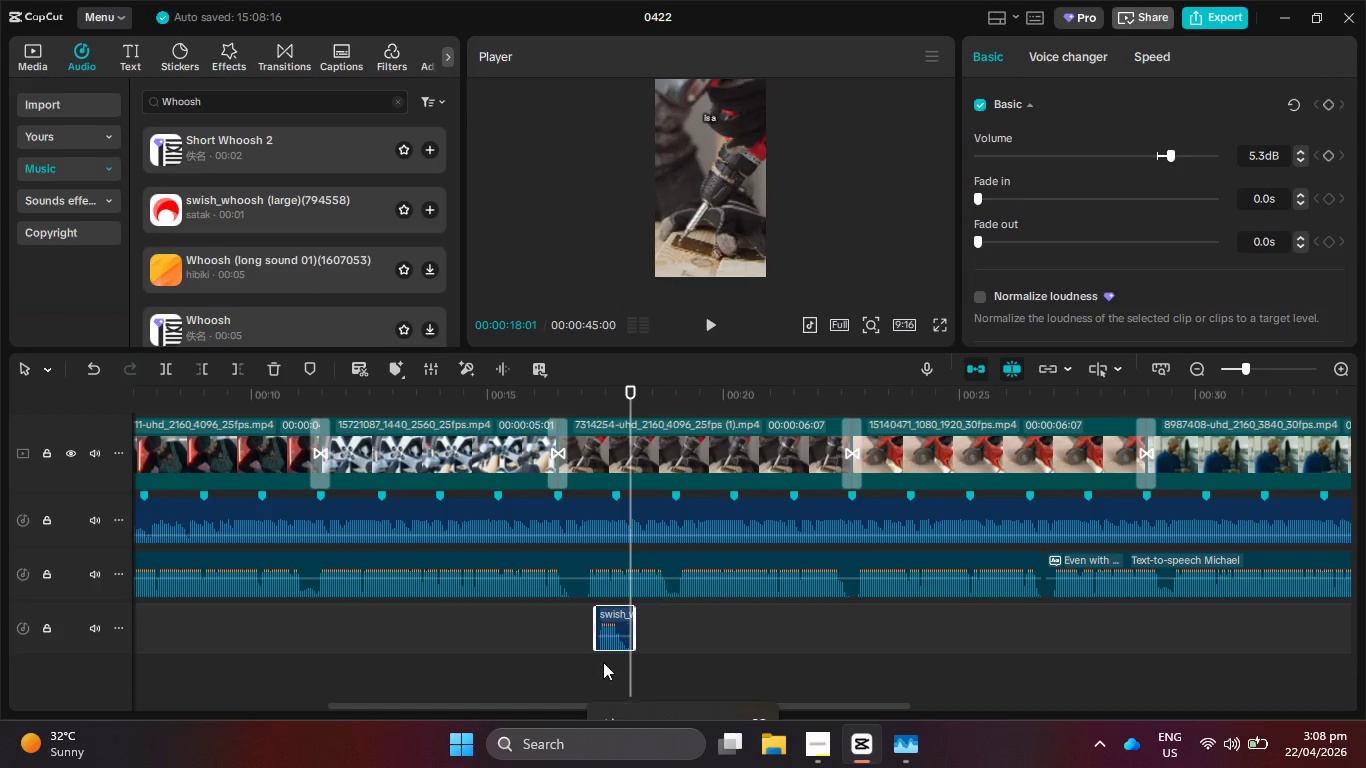 
left_click([618, 612])
 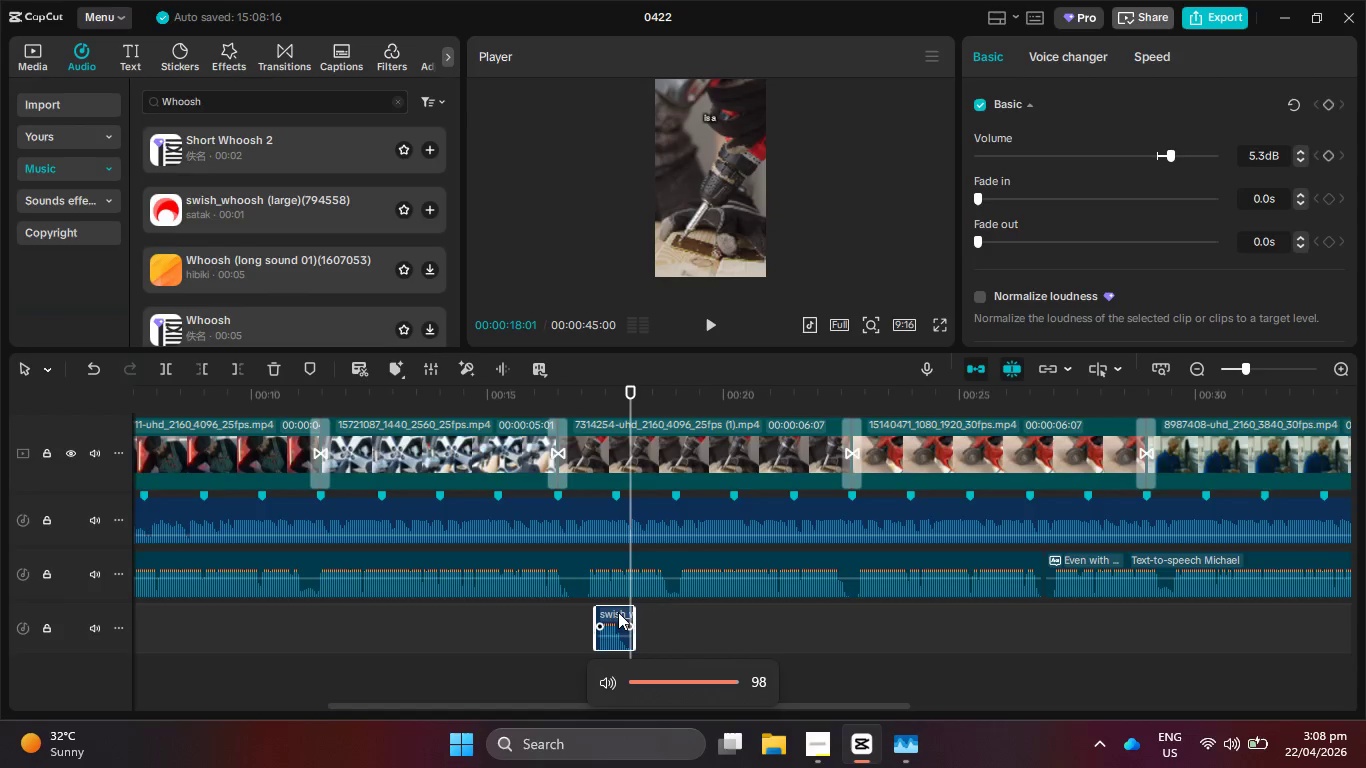 
key(Backspace)
 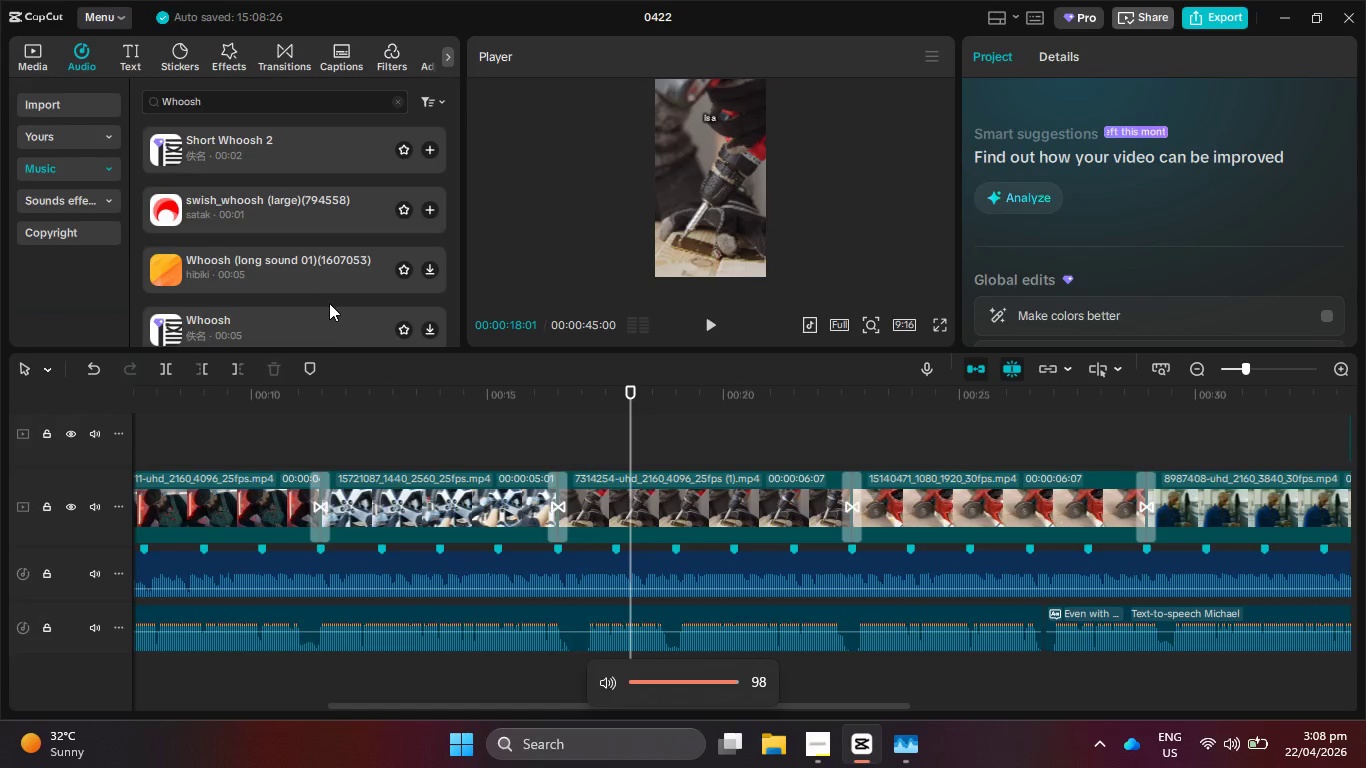 
left_click([323, 329])
 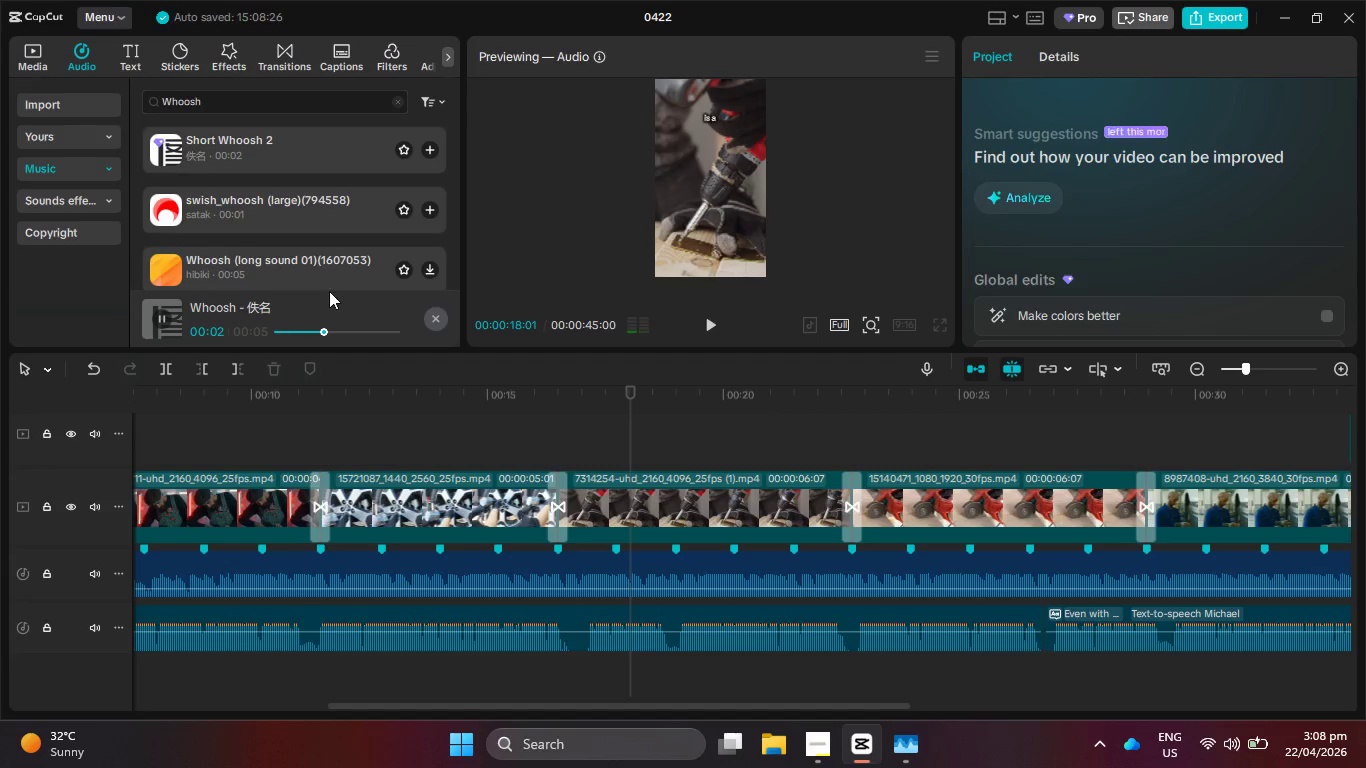 
left_click([306, 203])
 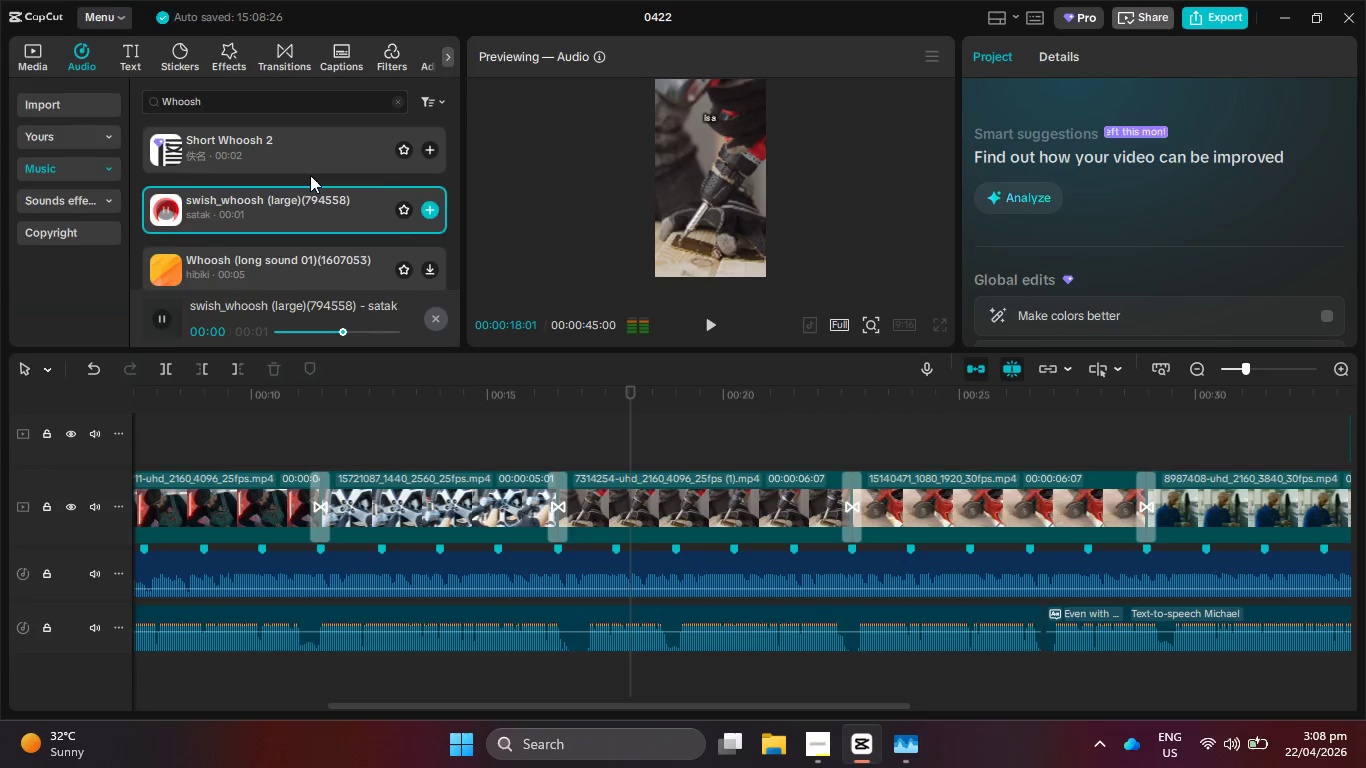 
left_click([311, 155])
 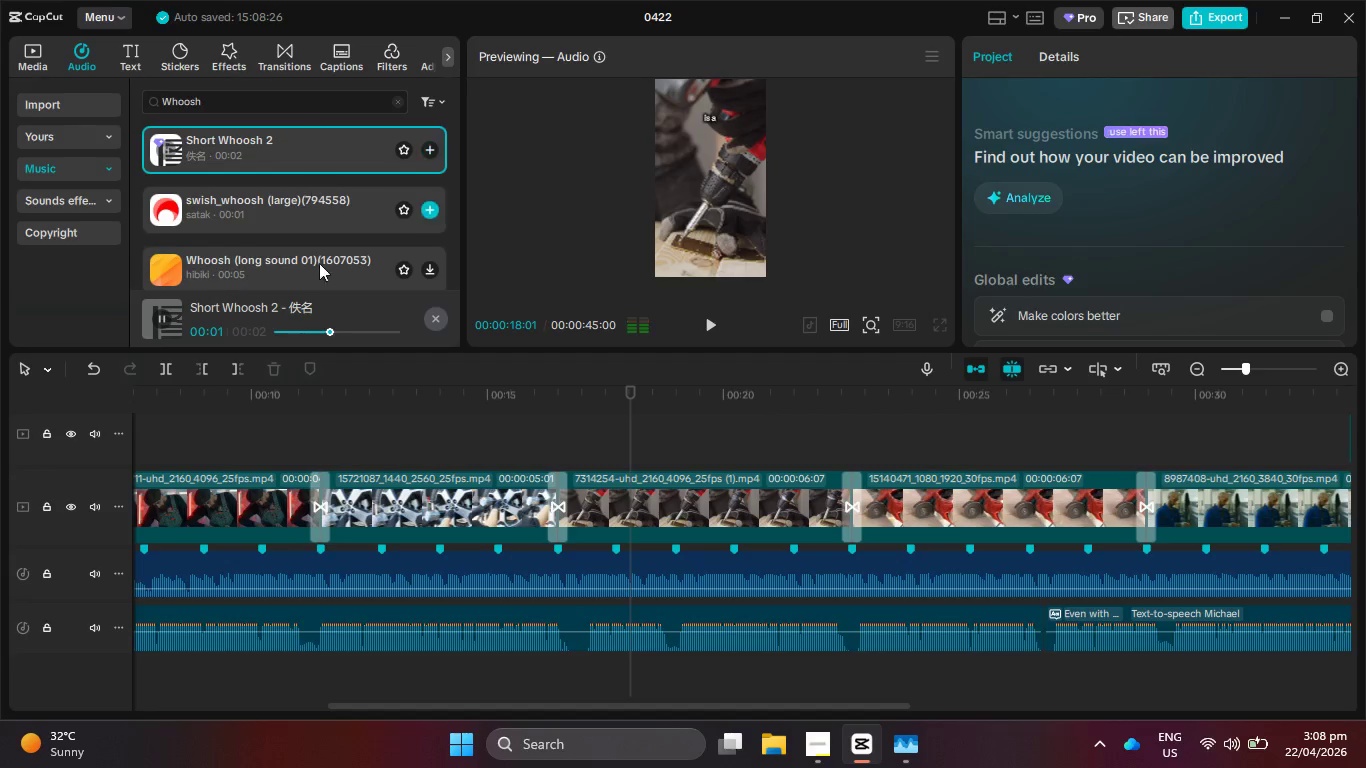 
left_click([321, 279])
 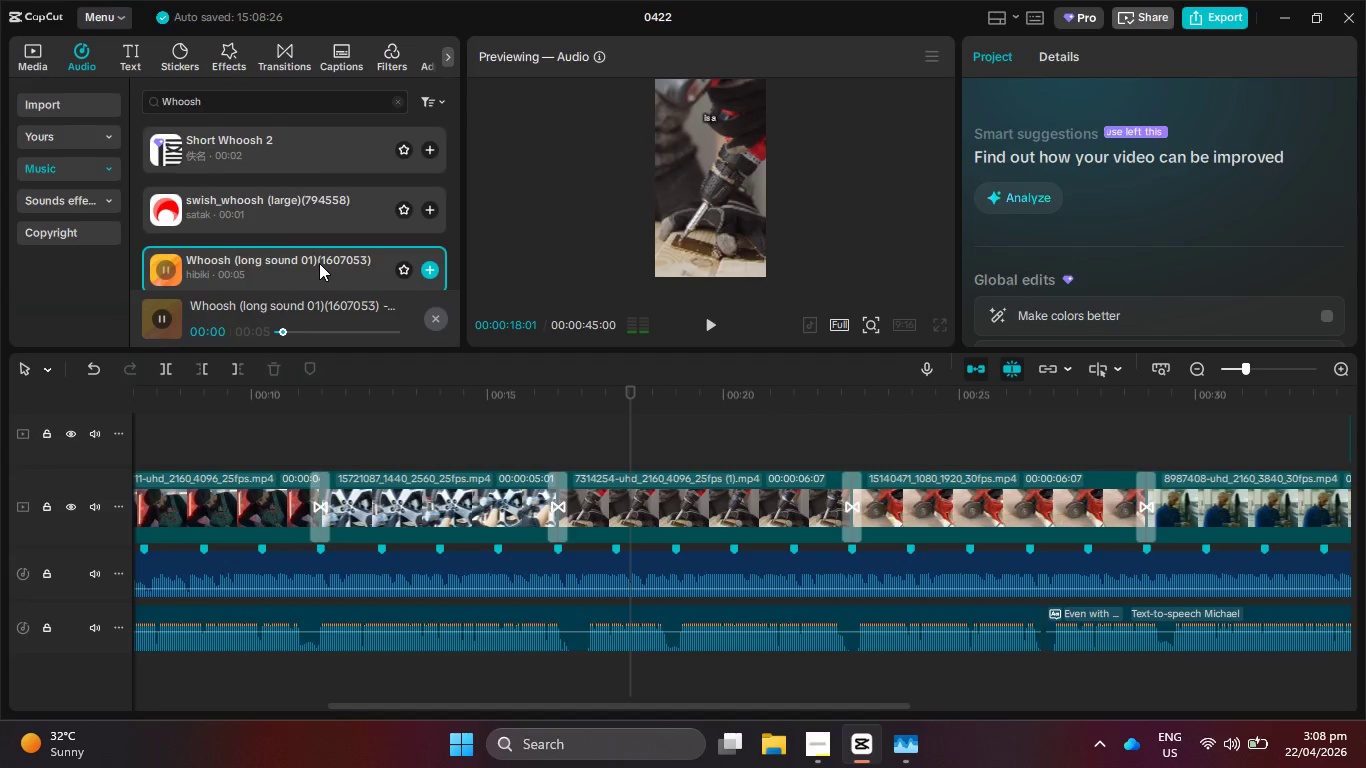 
scroll: coordinate [319, 263], scroll_direction: down, amount: 2.0
 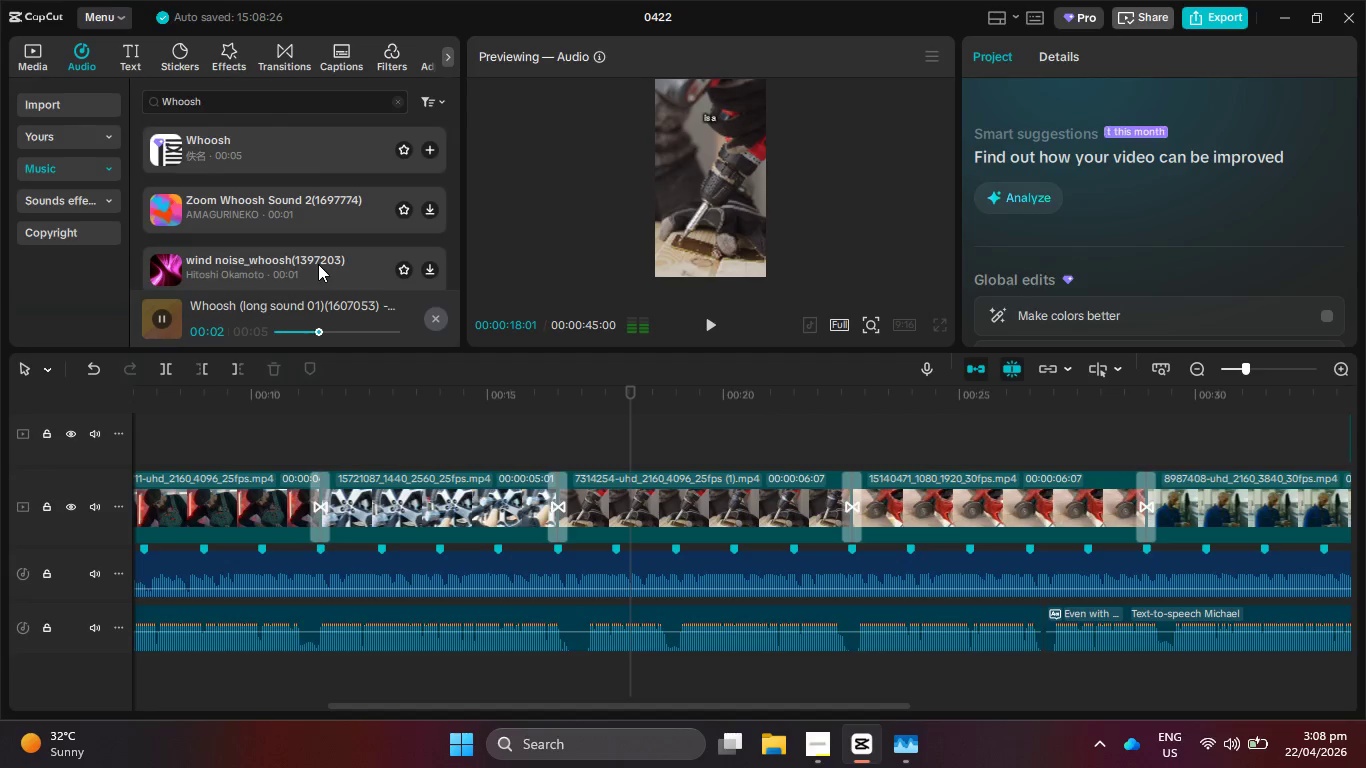 
left_click([318, 264])
 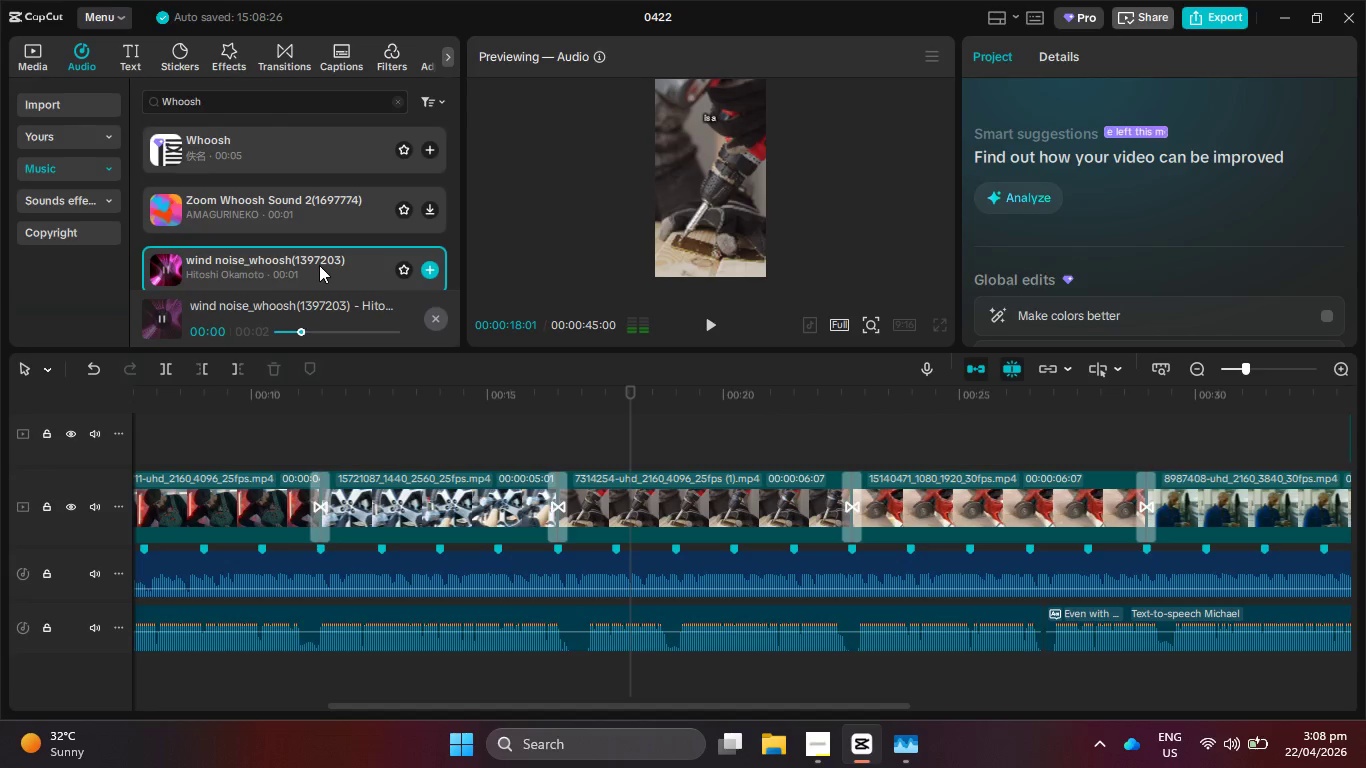 
scroll: coordinate [319, 265], scroll_direction: up, amount: 1.0
 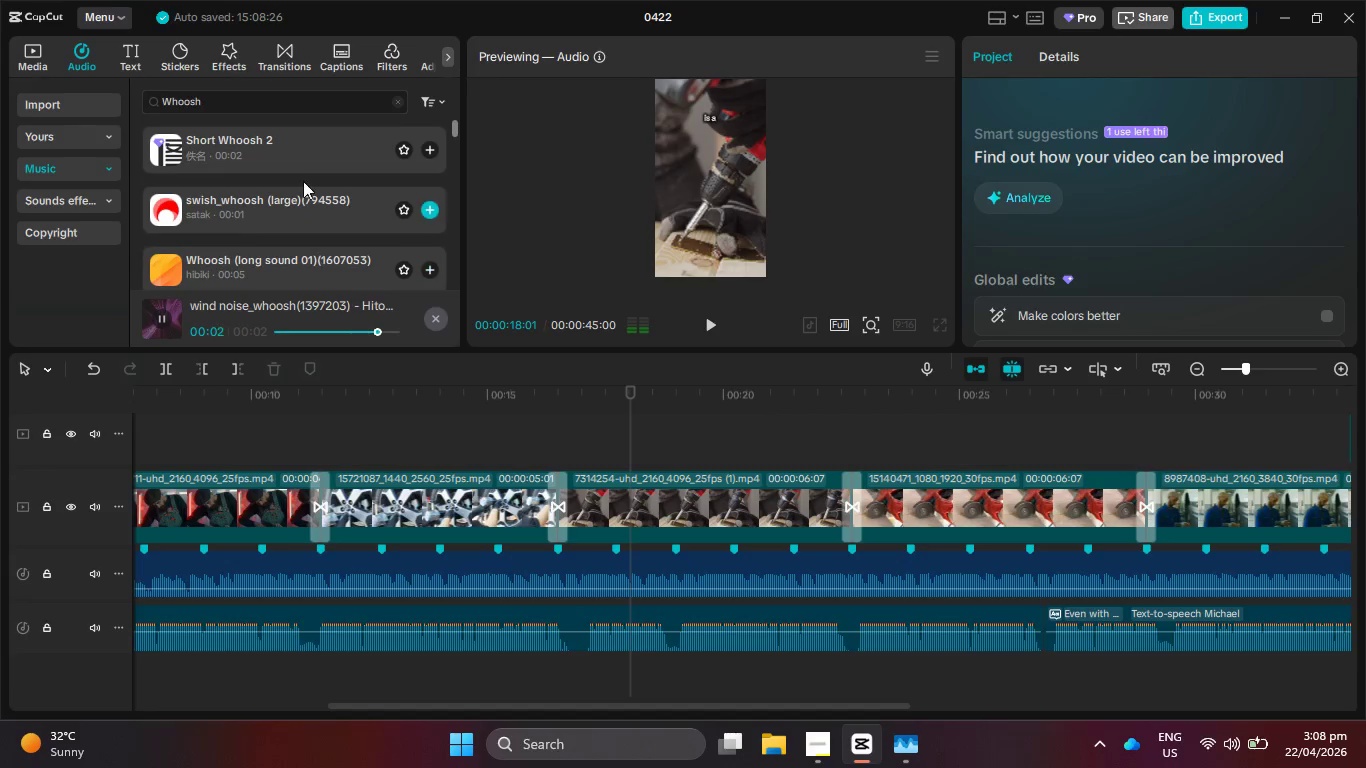 
left_click([298, 171])
 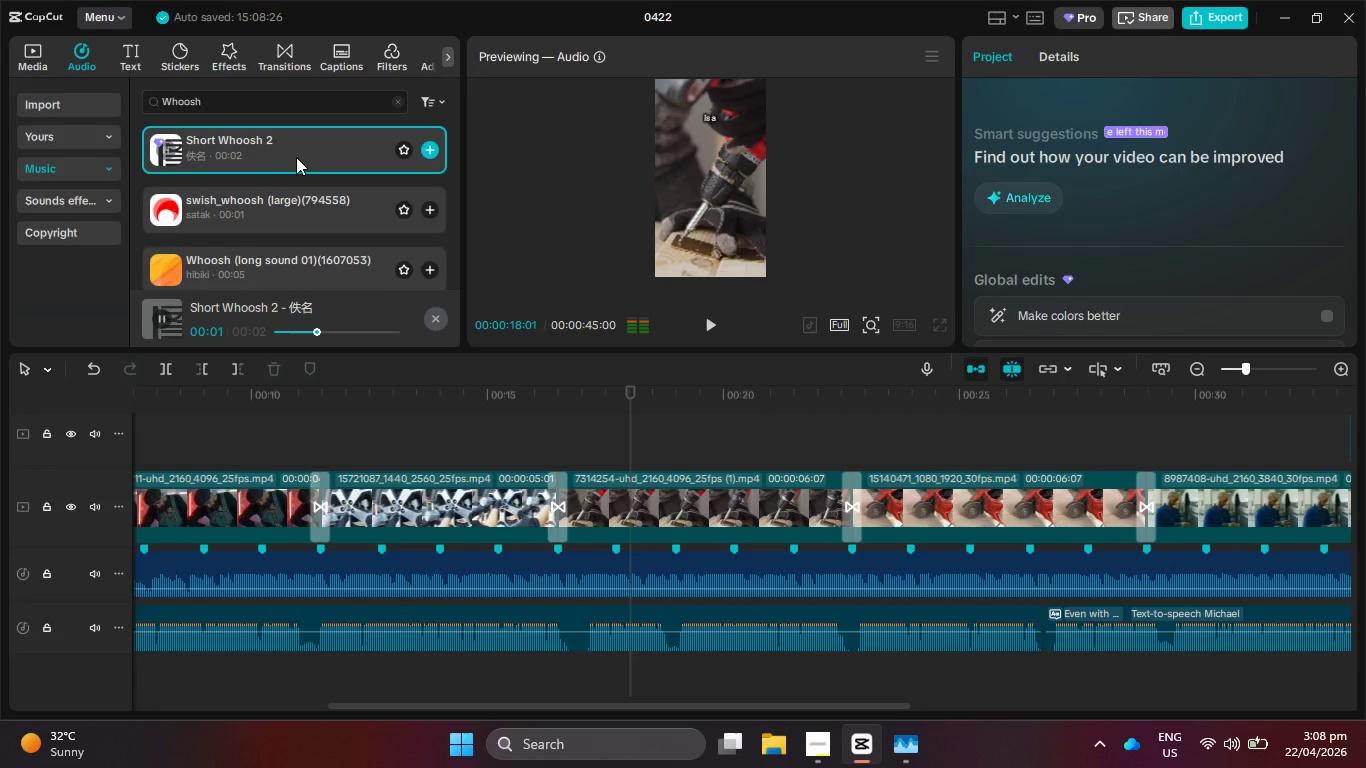 
left_click_drag(start_coordinate=[296, 155], to_coordinate=[622, 681])
 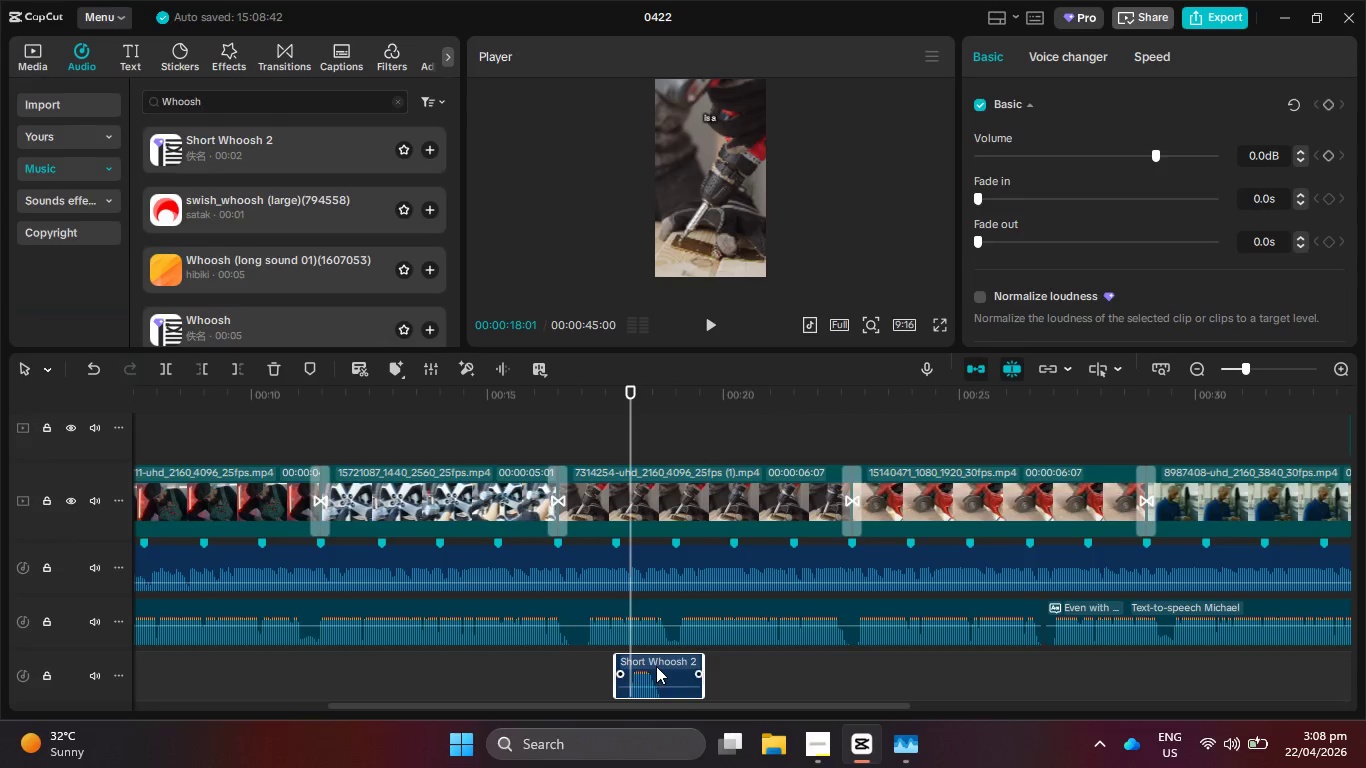 
scroll: coordinate [633, 528], scroll_direction: down, amount: 5.0
 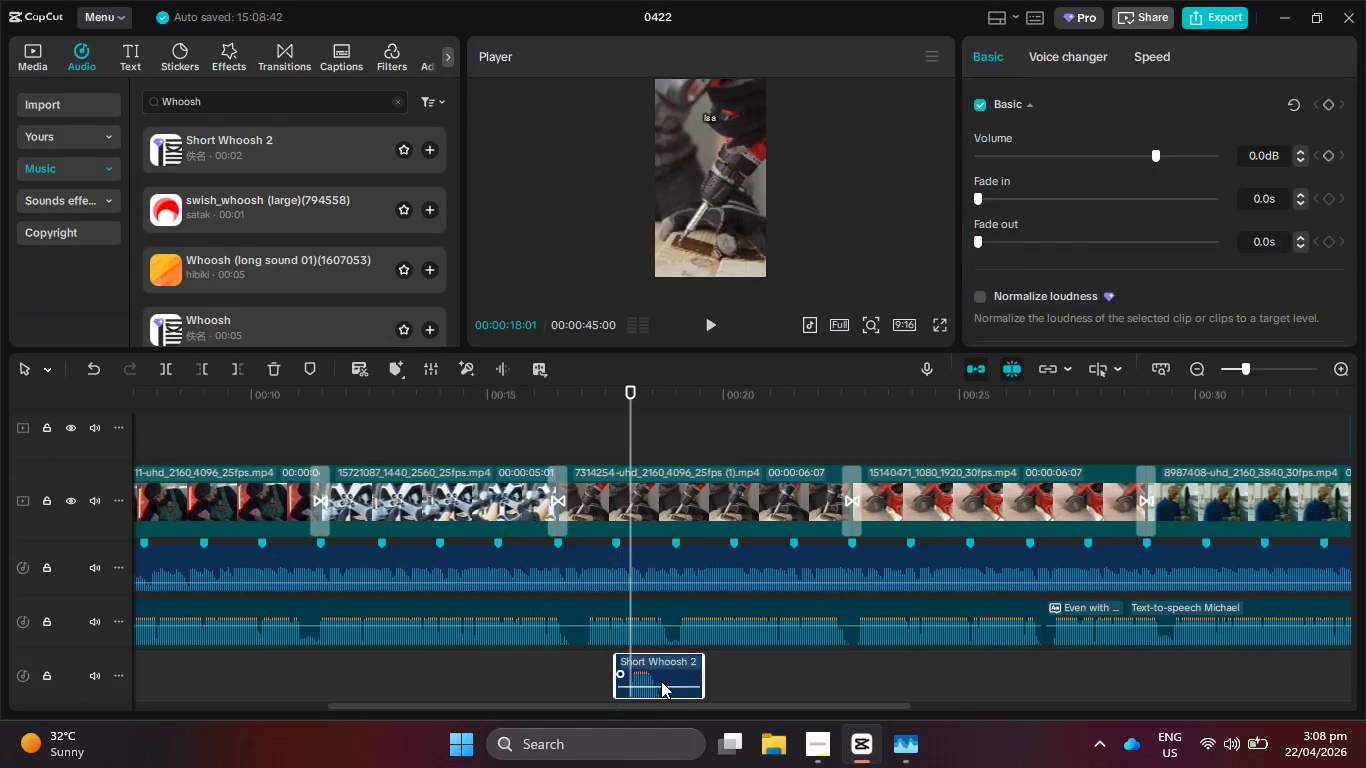 
left_click([656, 666])
 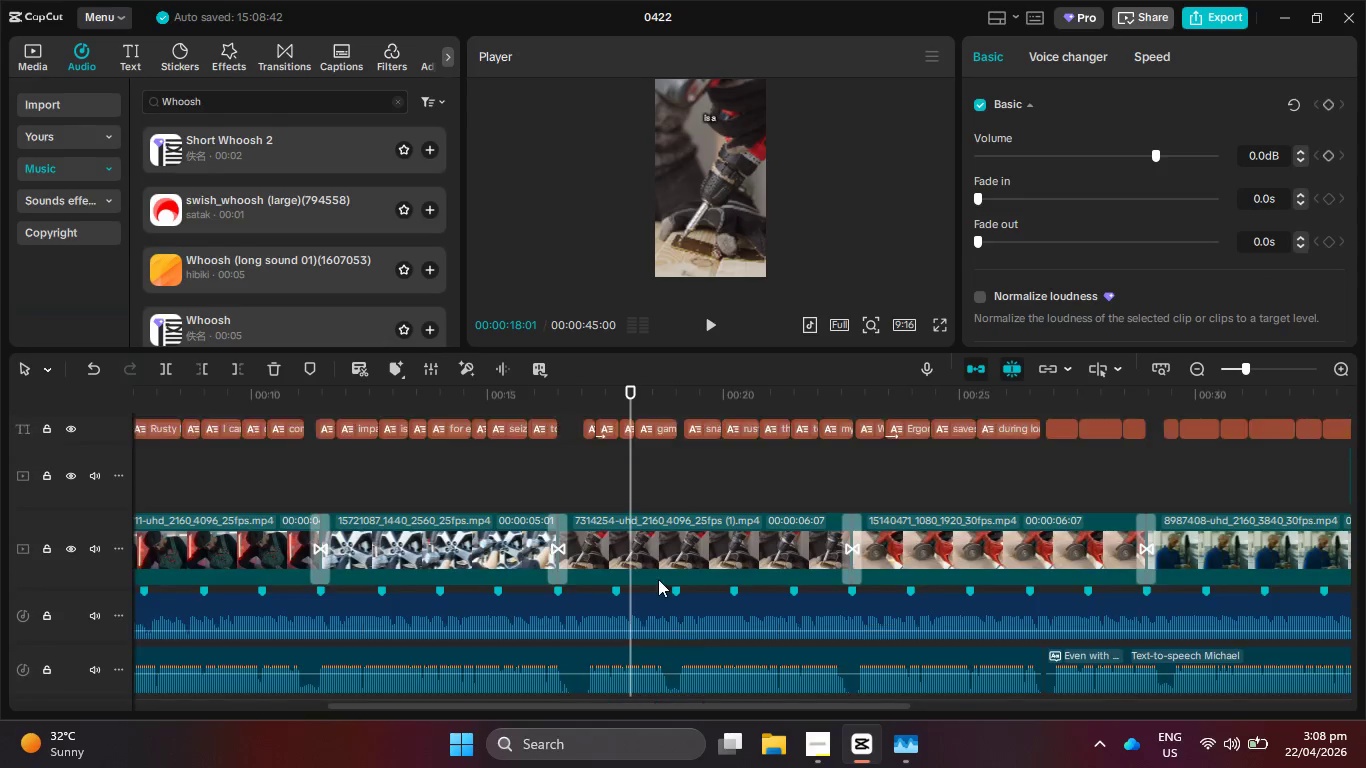 
scroll: coordinate [659, 579], scroll_direction: up, amount: 6.0
 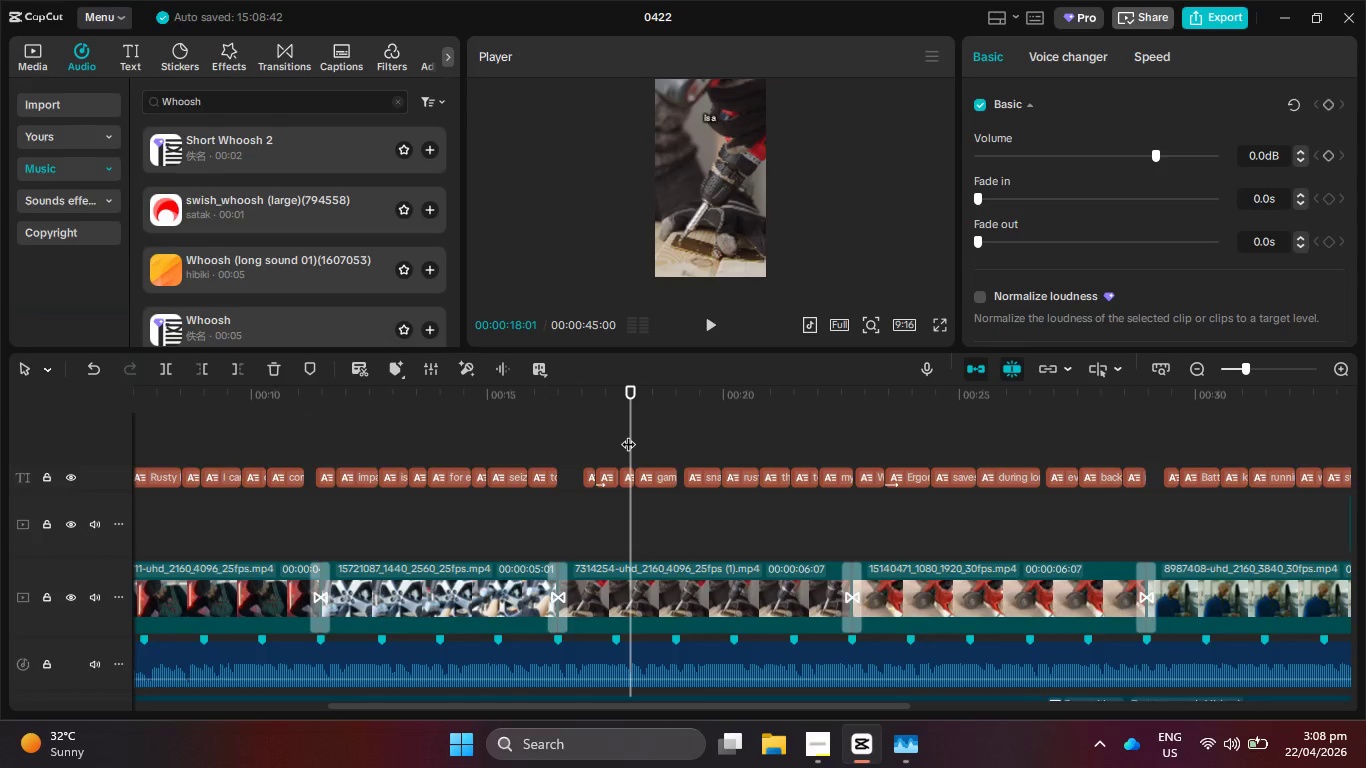 
left_click_drag(start_coordinate=[631, 436], to_coordinate=[593, 436])
 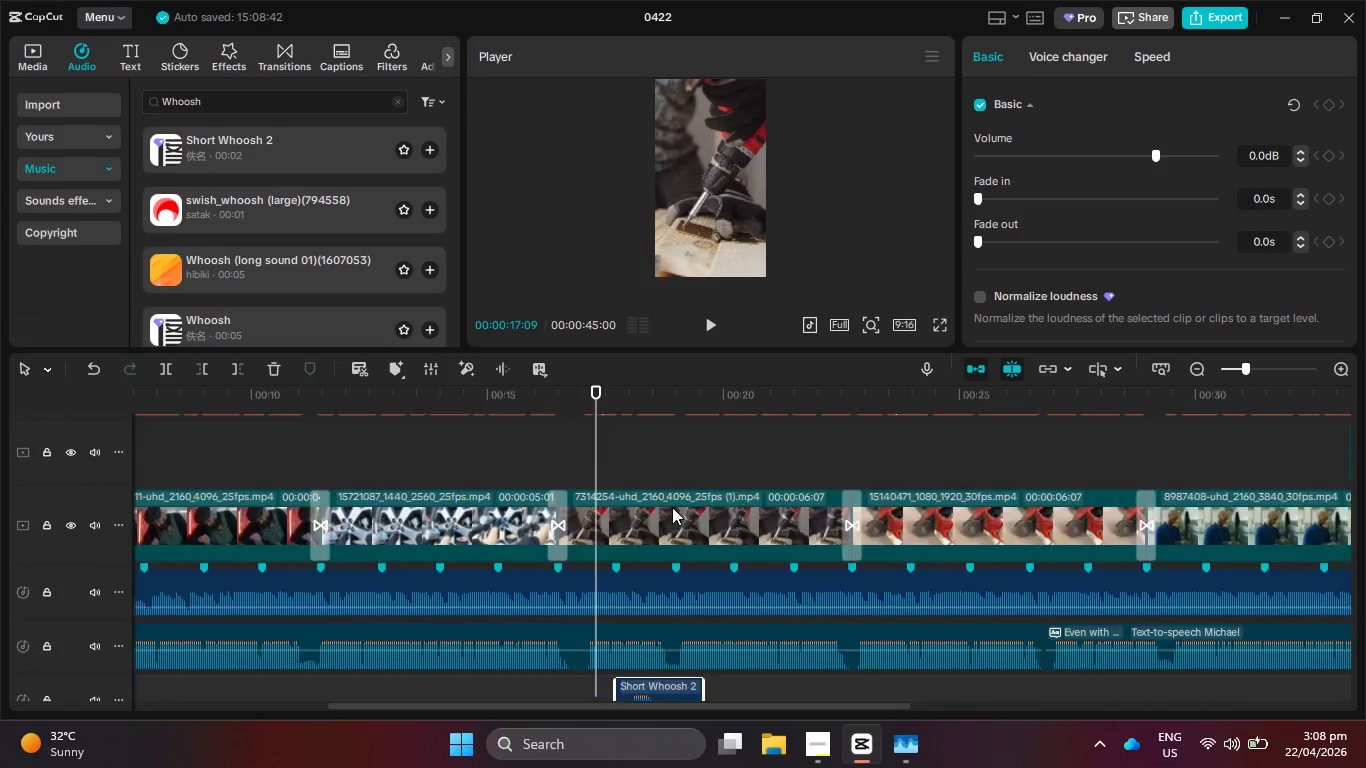 
scroll: coordinate [672, 507], scroll_direction: down, amount: 6.0
 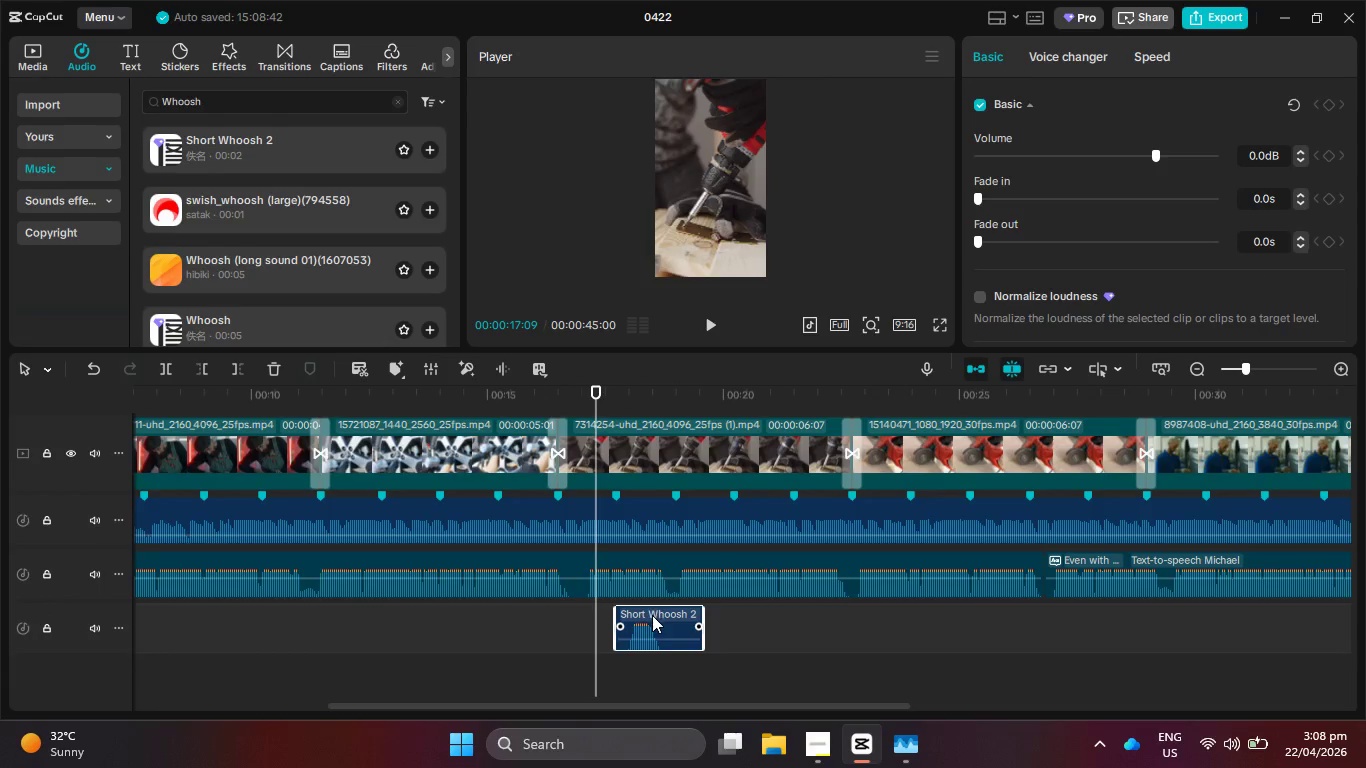 
left_click_drag(start_coordinate=[652, 615], to_coordinate=[618, 617])
 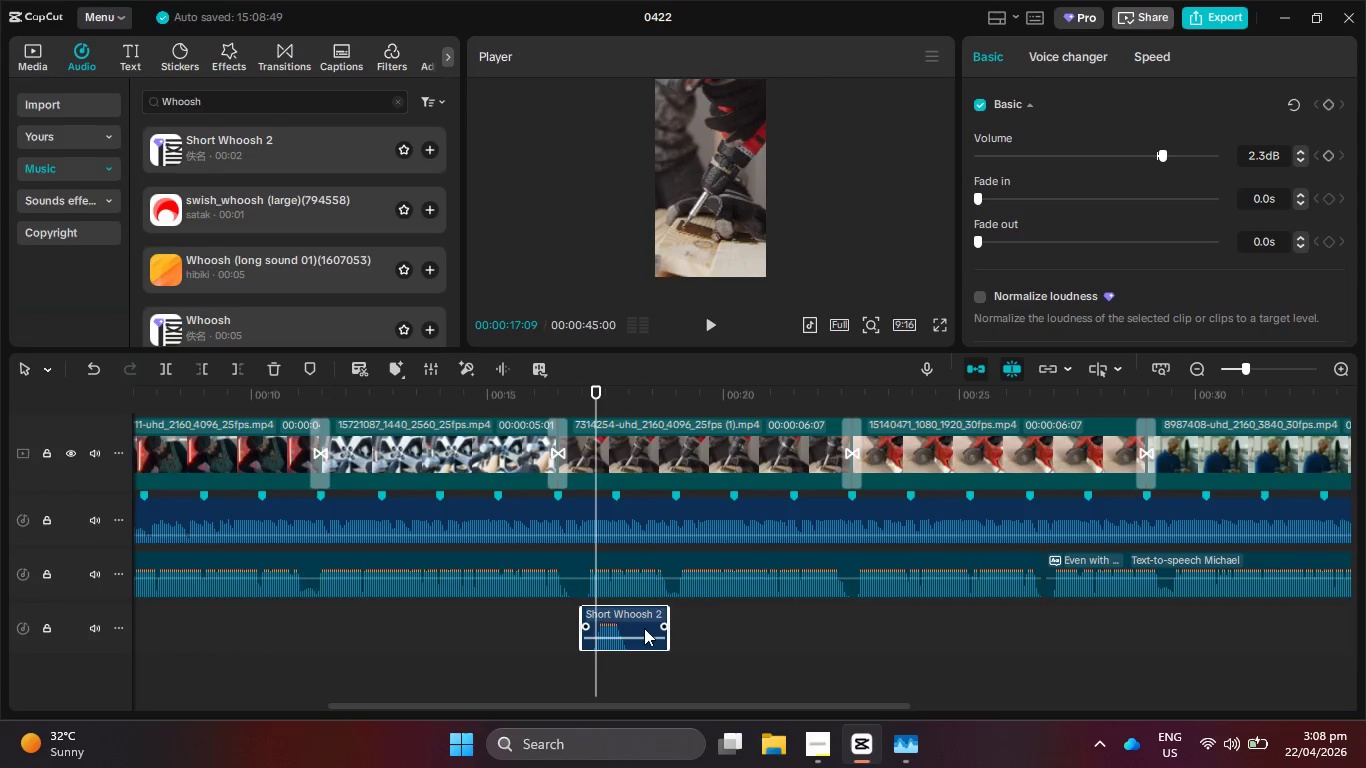 
left_click([747, 587])
 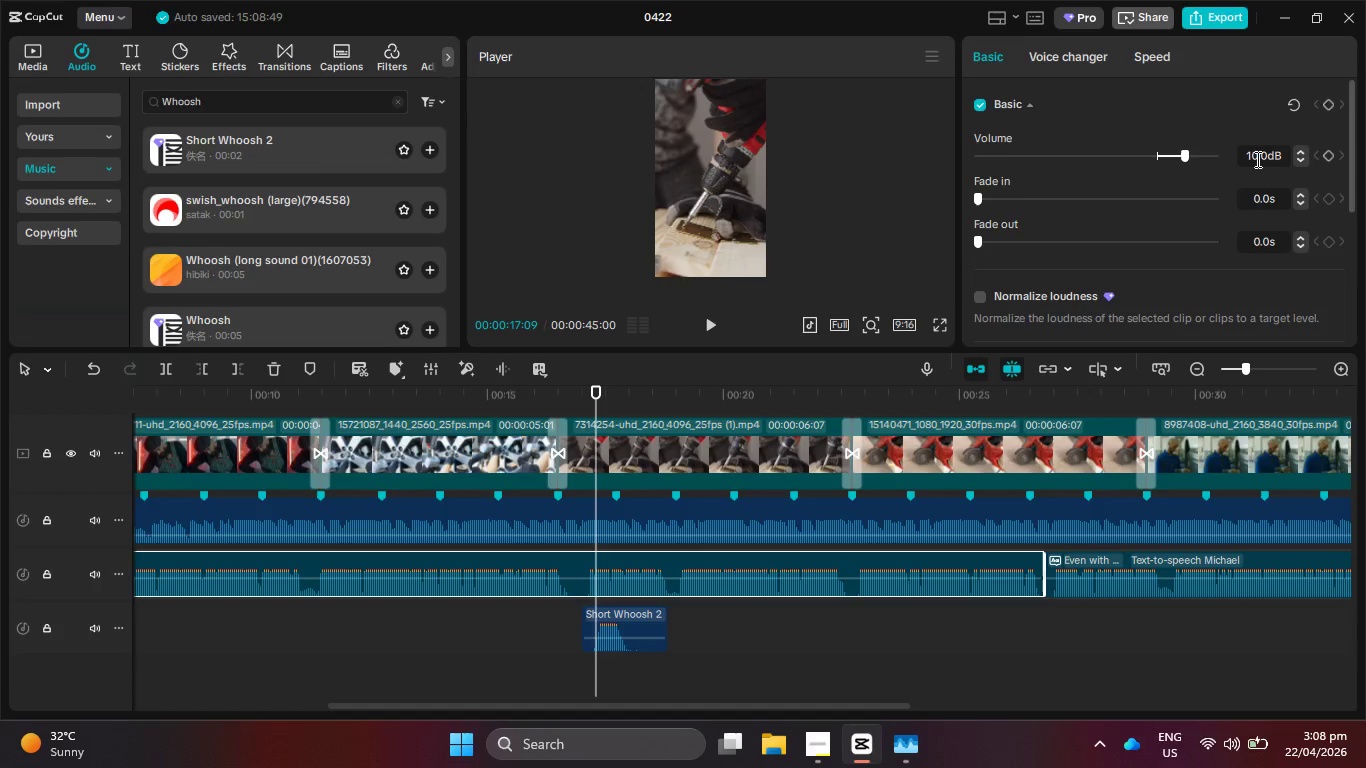 
left_click([1256, 161])
 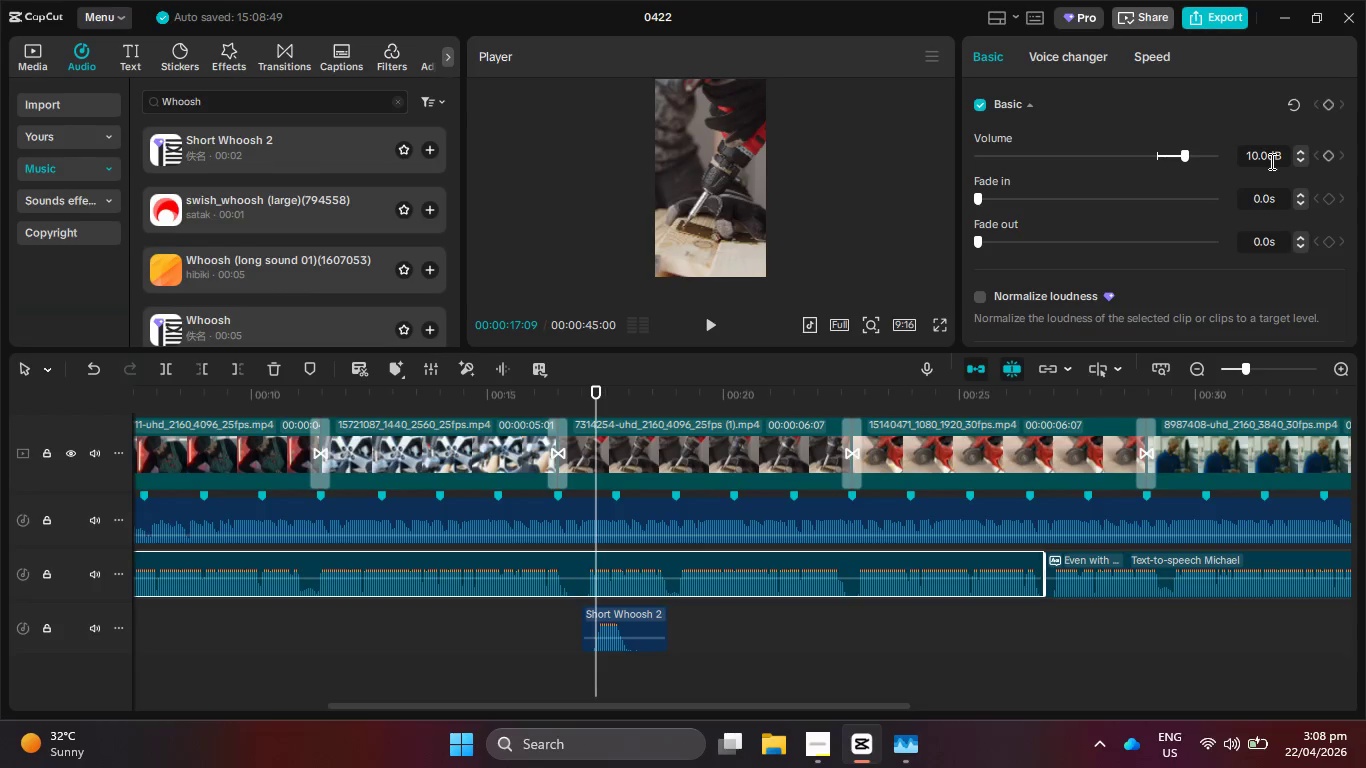 
key(Backspace)
 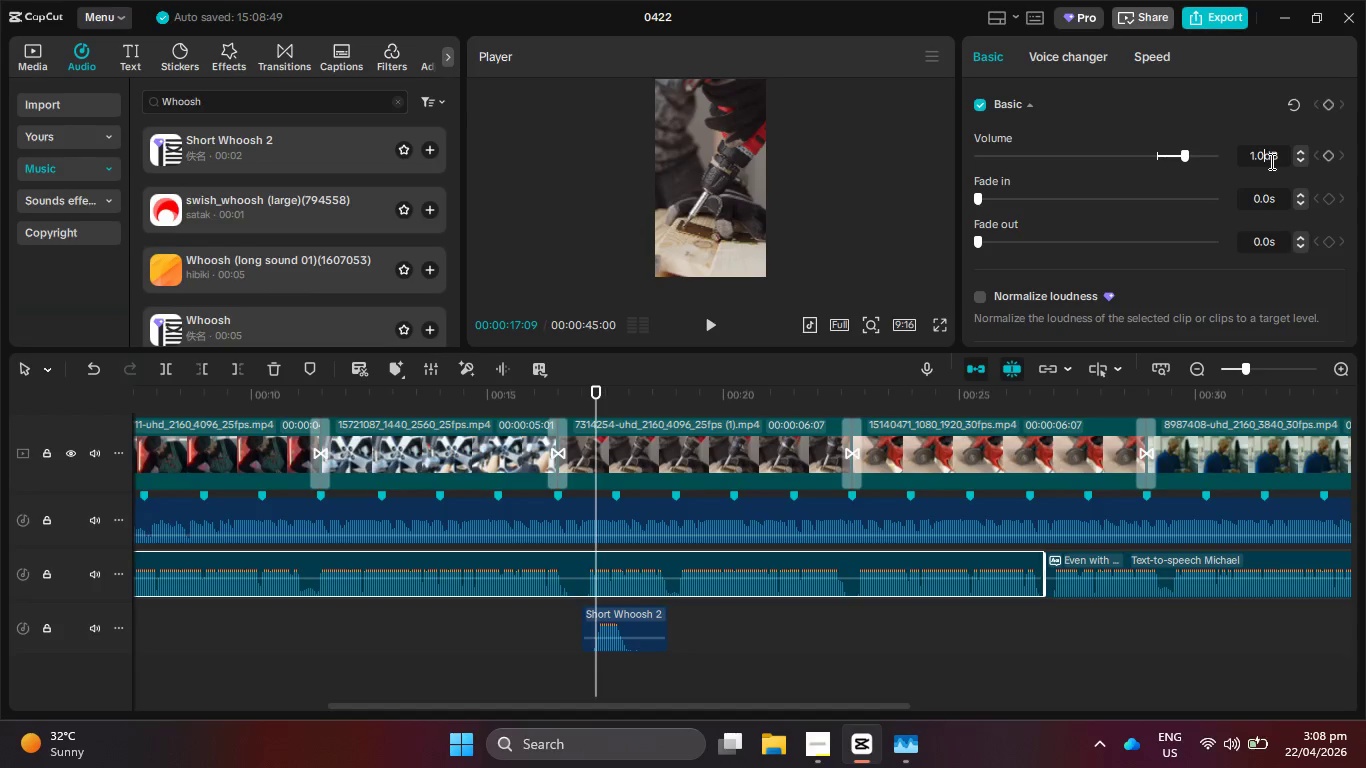 
key(Backspace)
 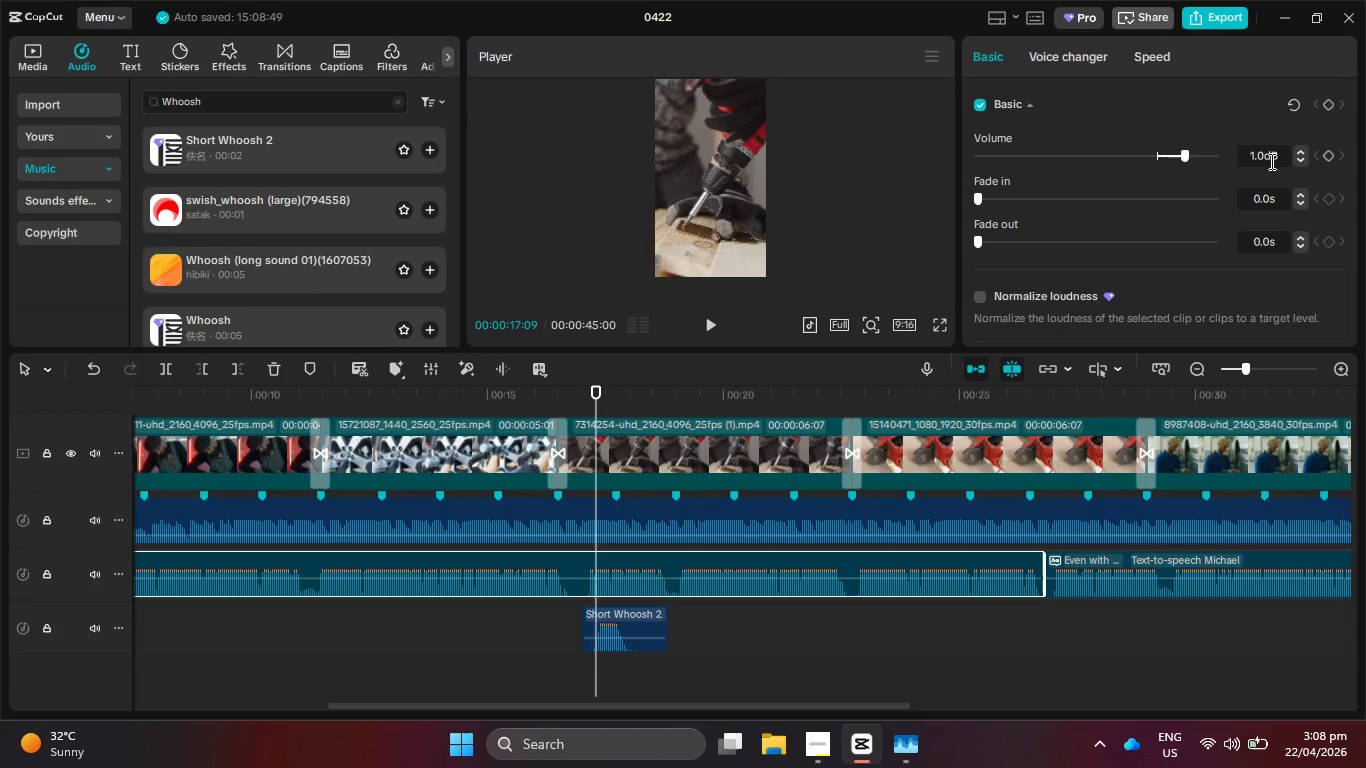 
key(Numpad8)
 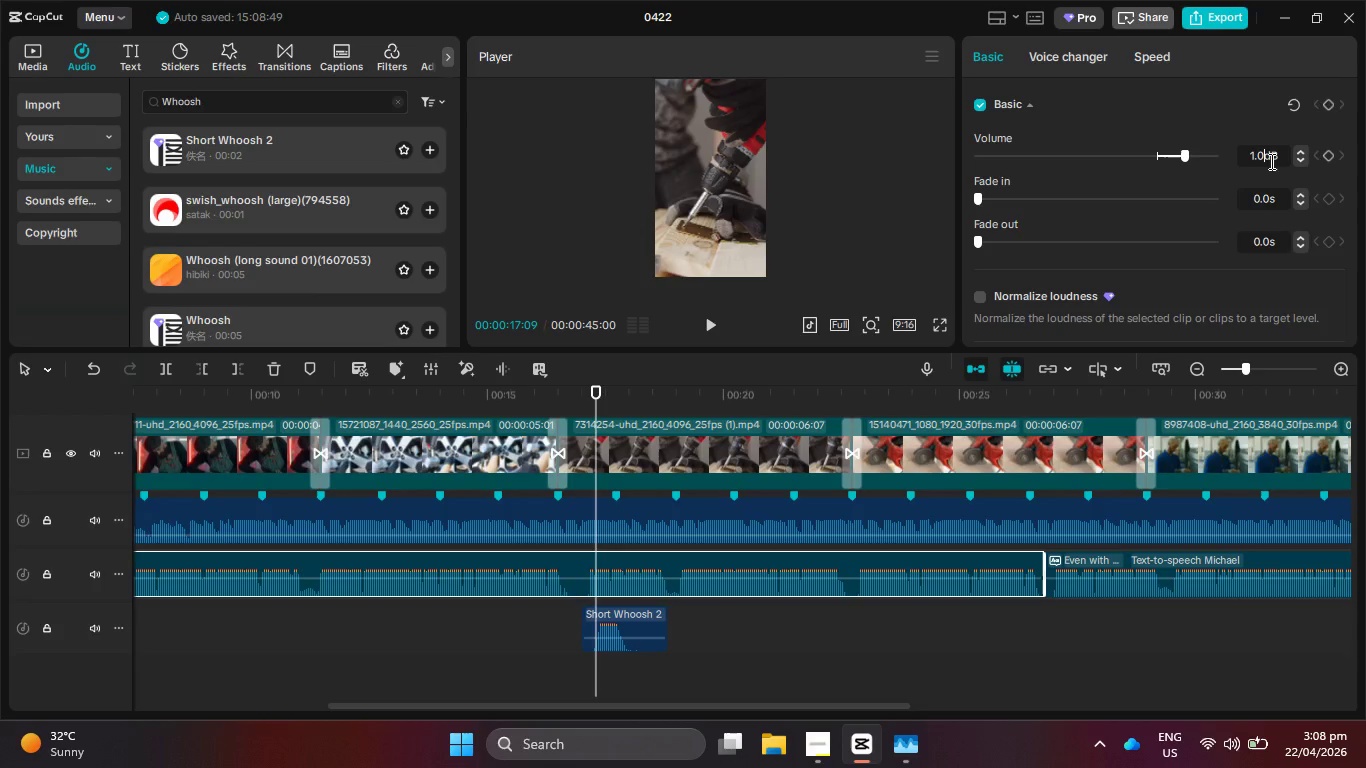 
key(Backspace)
 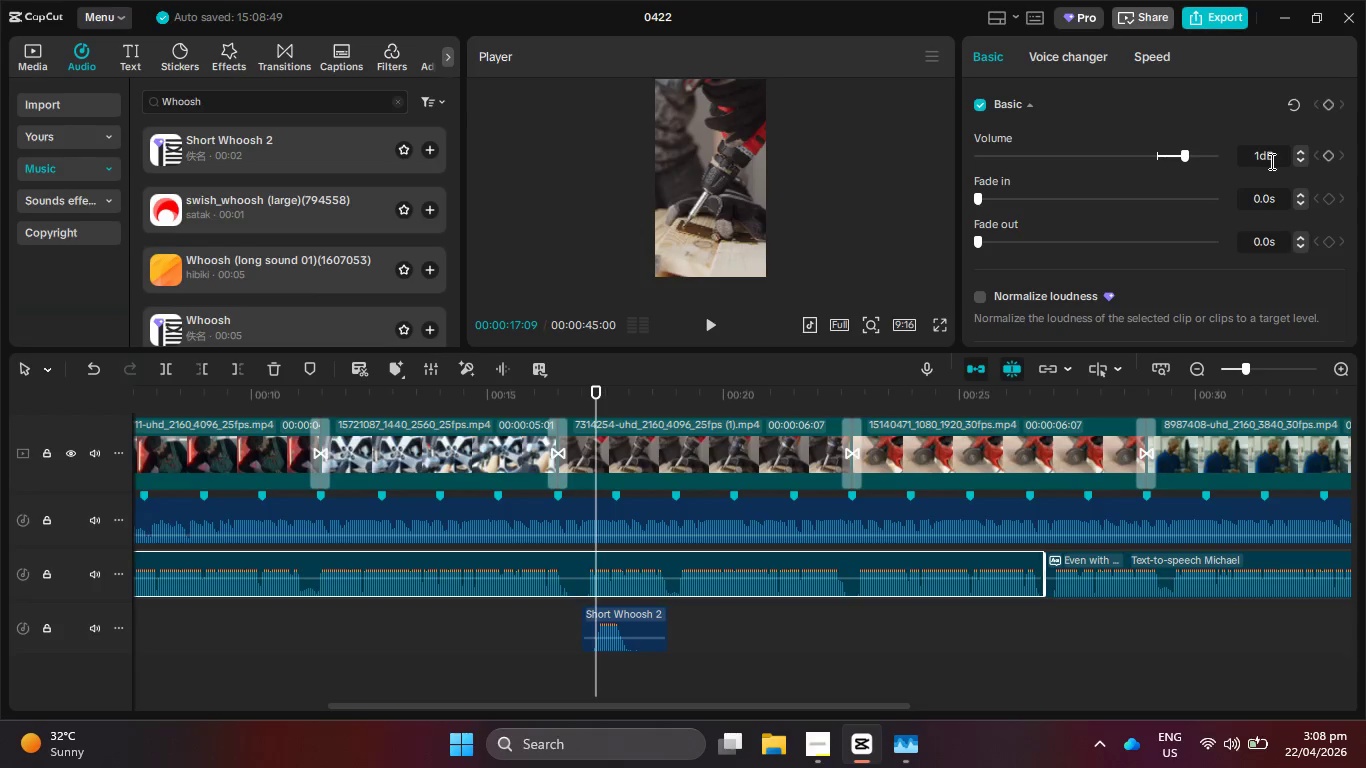 
key(Backspace)
 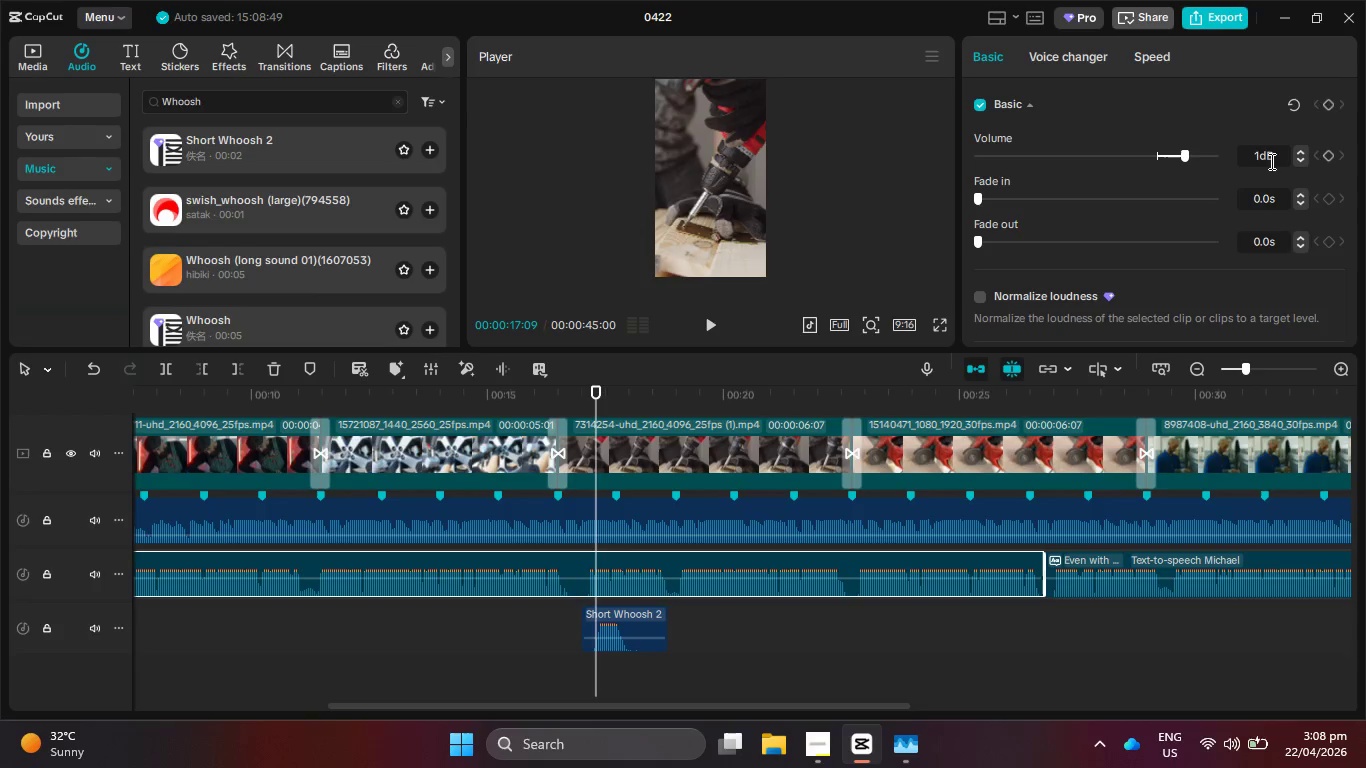 
key(Backspace)
 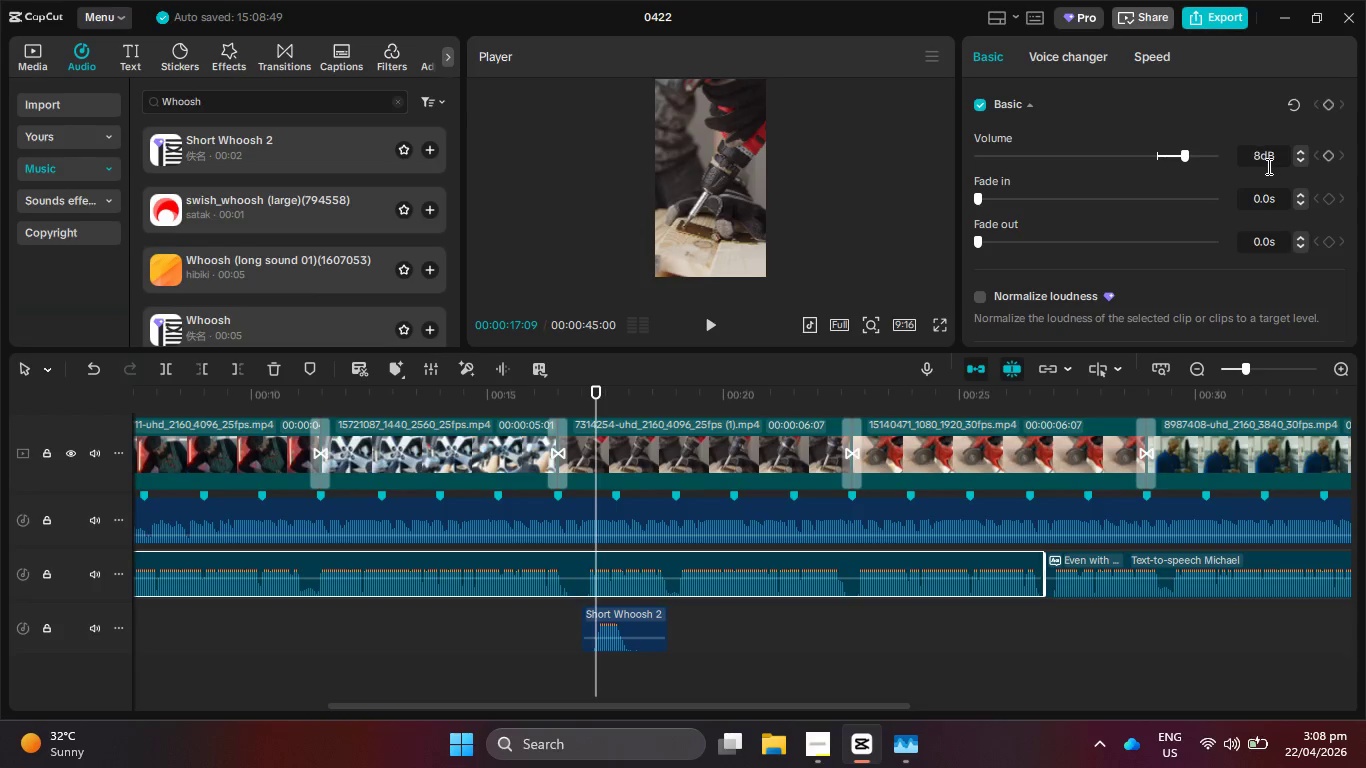 
key(Numpad8)
 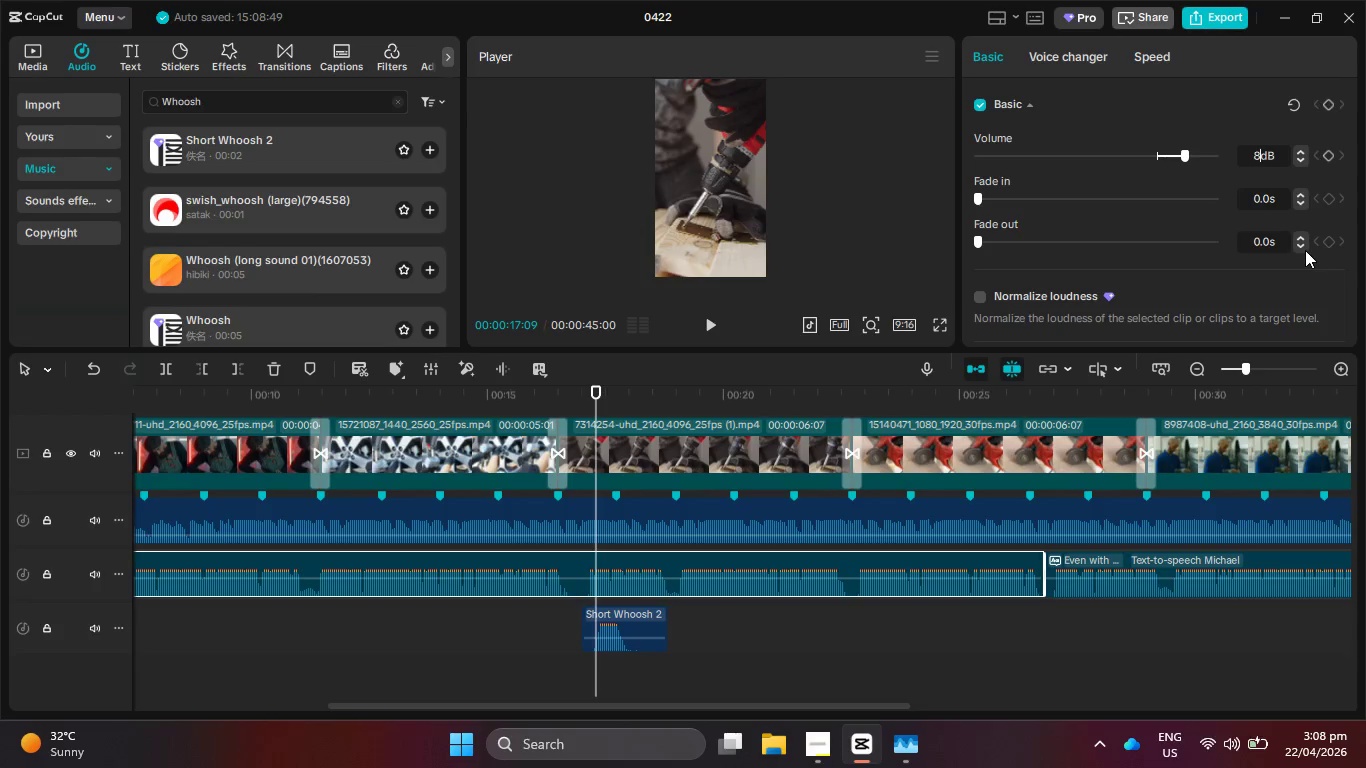 
key(NumpadEnter)
 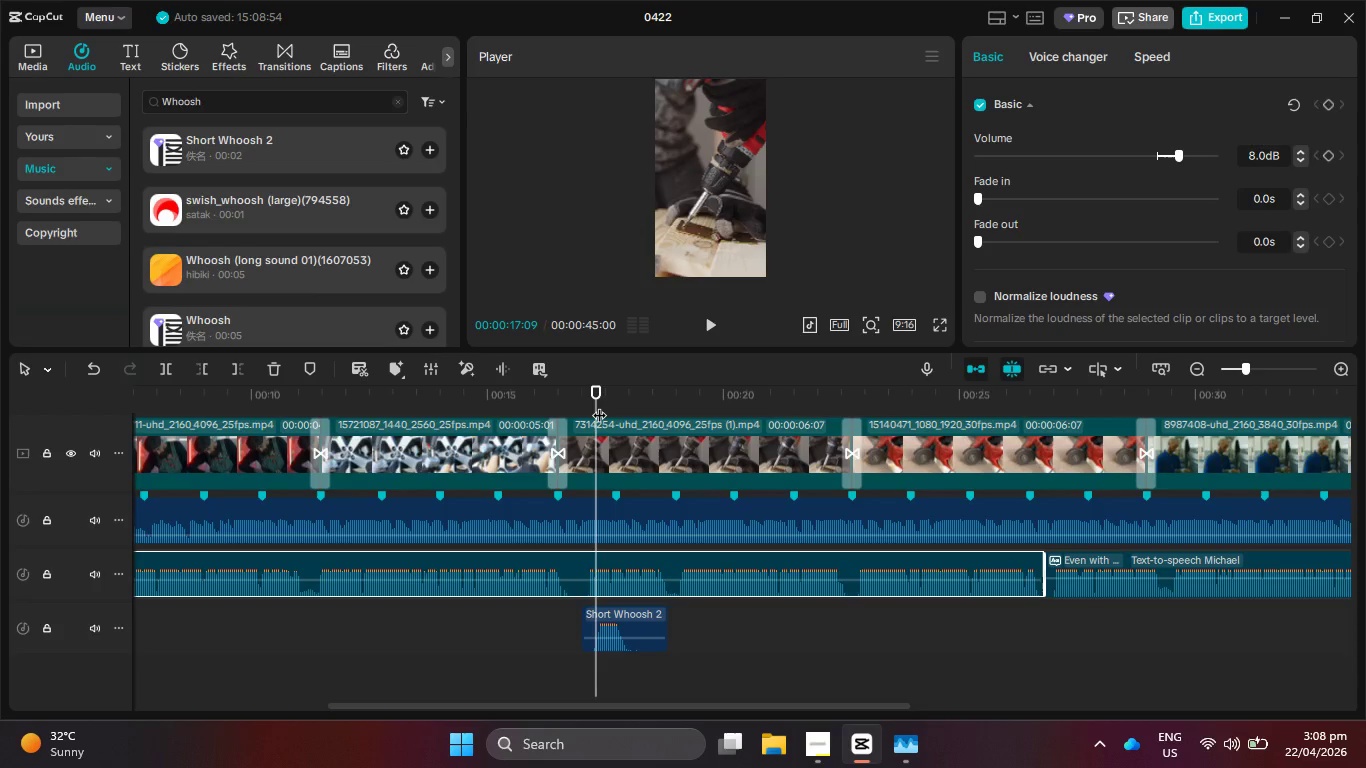 
left_click_drag(start_coordinate=[597, 405], to_coordinate=[584, 405])
 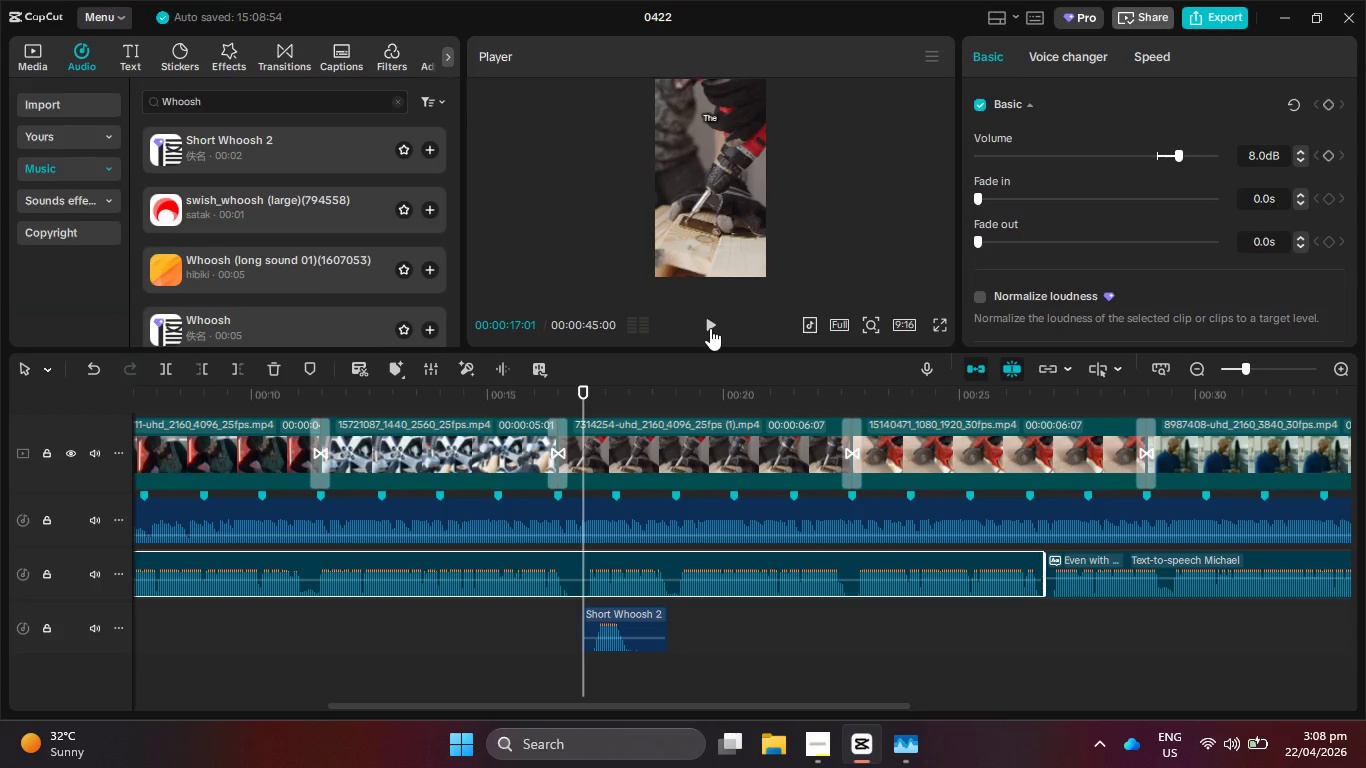 
left_click([710, 328])
 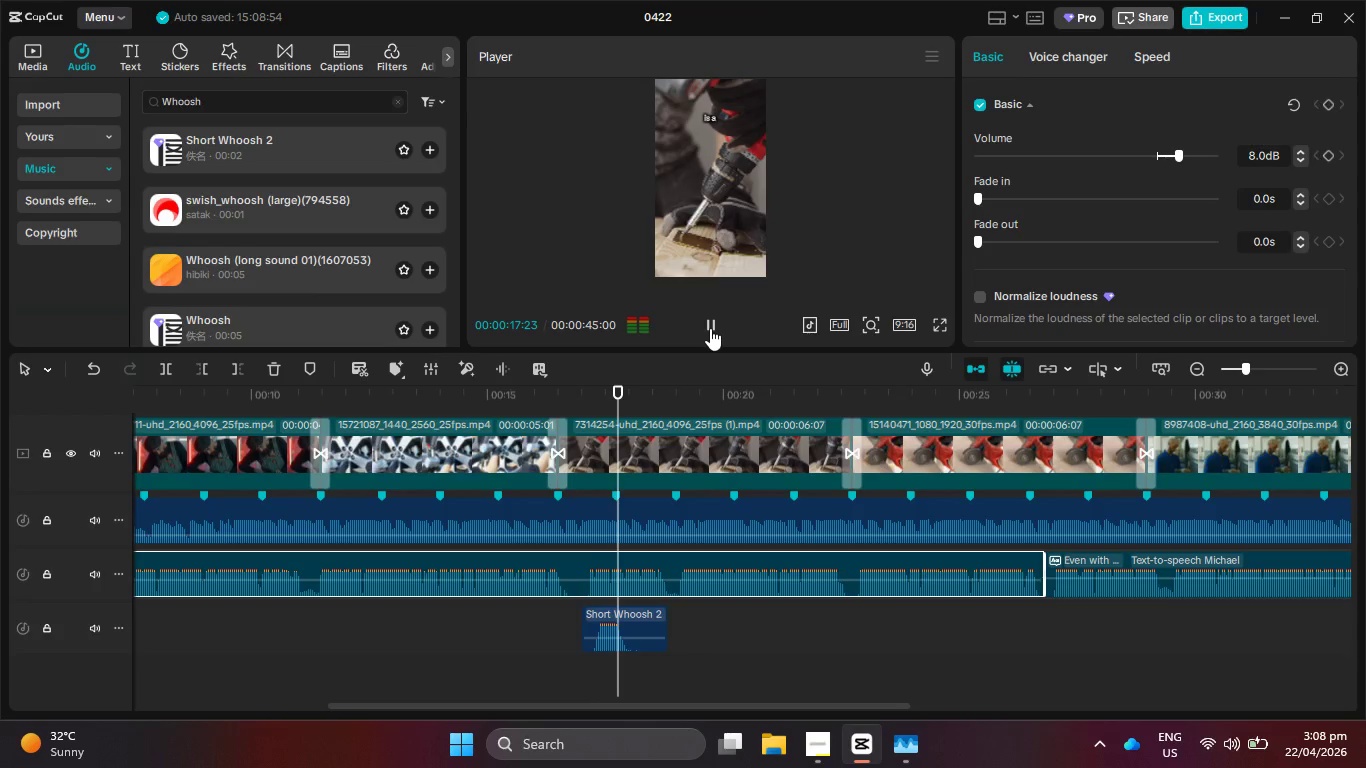 
left_click([710, 328])
 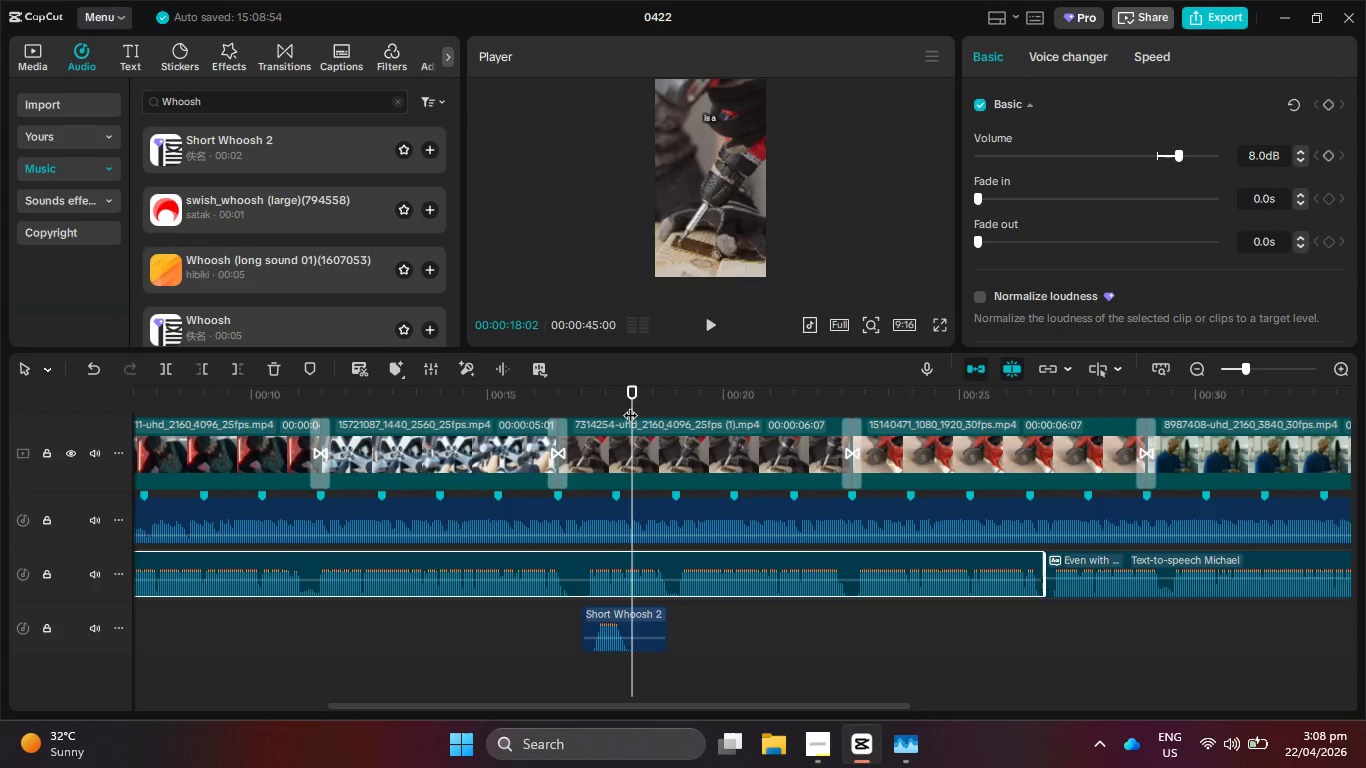 
left_click_drag(start_coordinate=[631, 405], to_coordinate=[591, 405])
 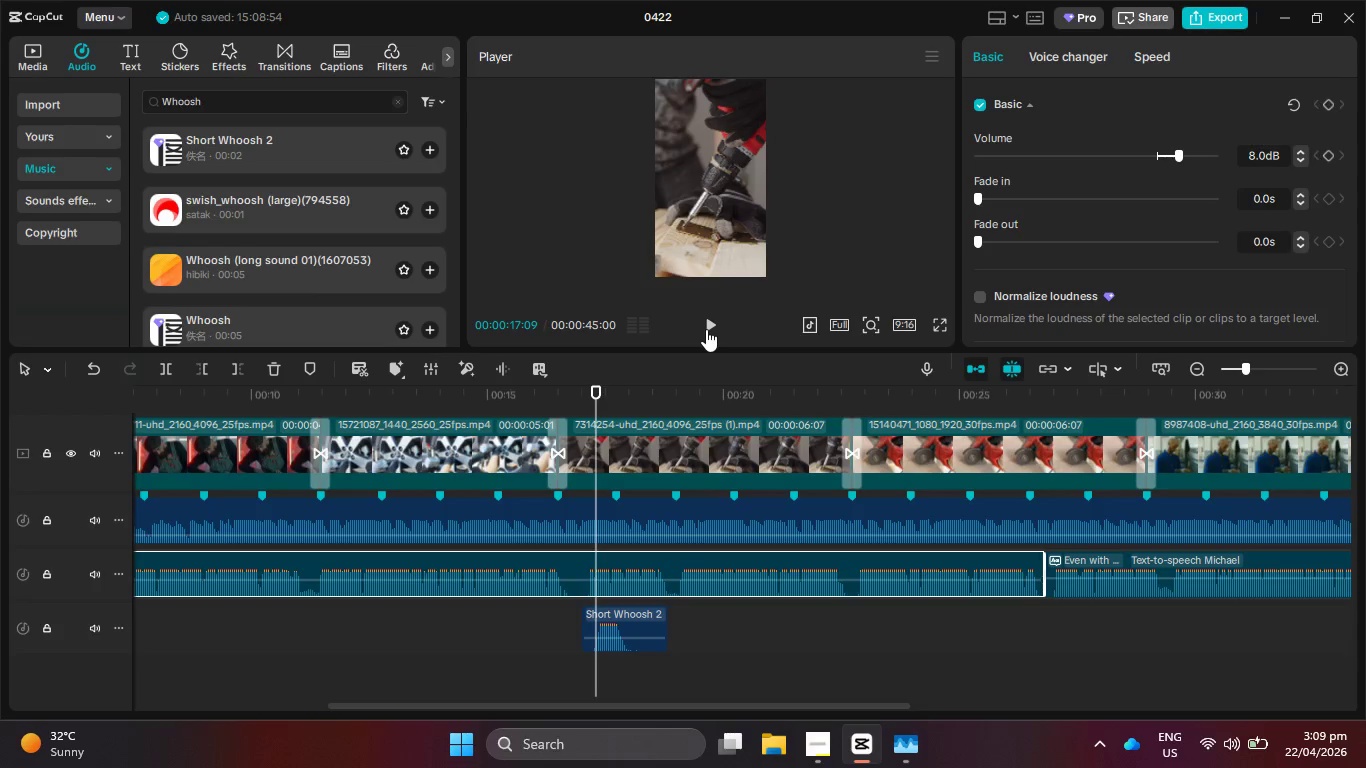 
left_click([706, 329])
 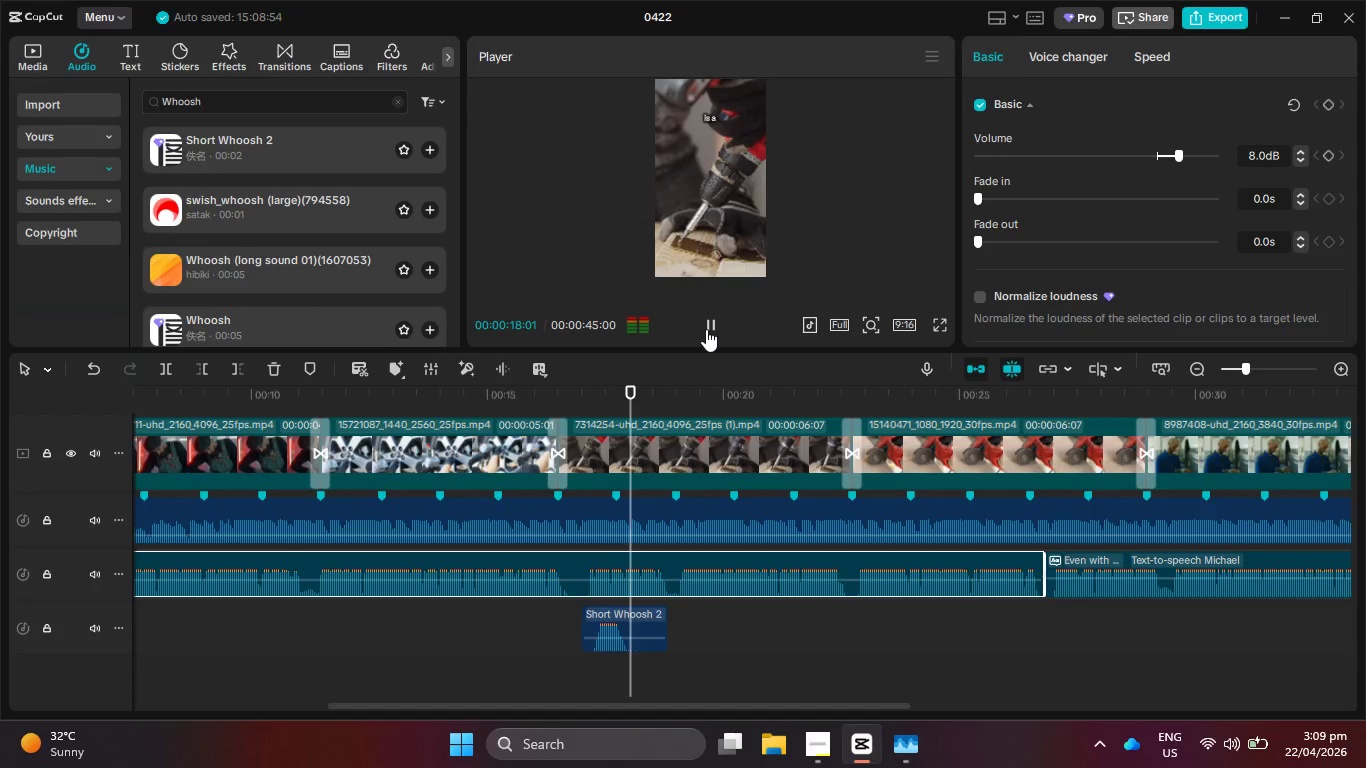 
left_click([706, 329])
 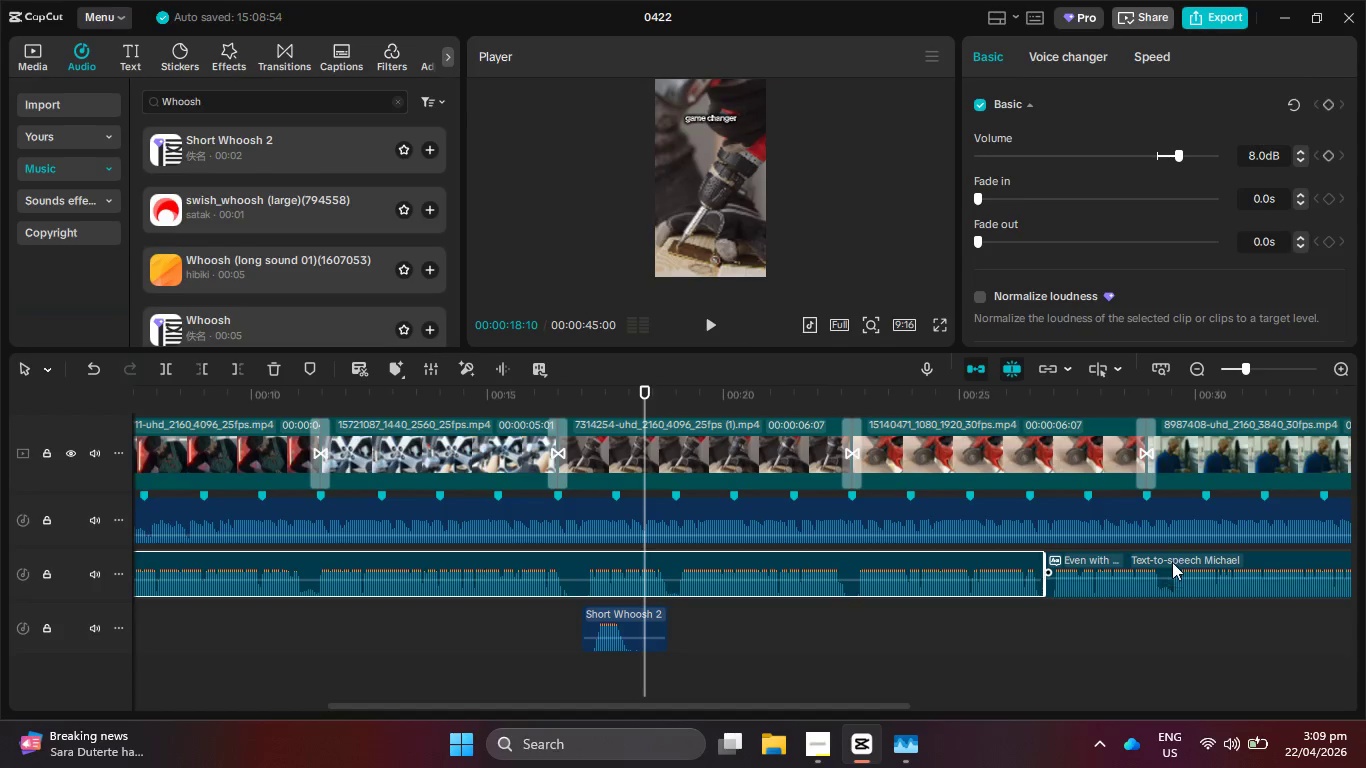 
left_click([1172, 562])
 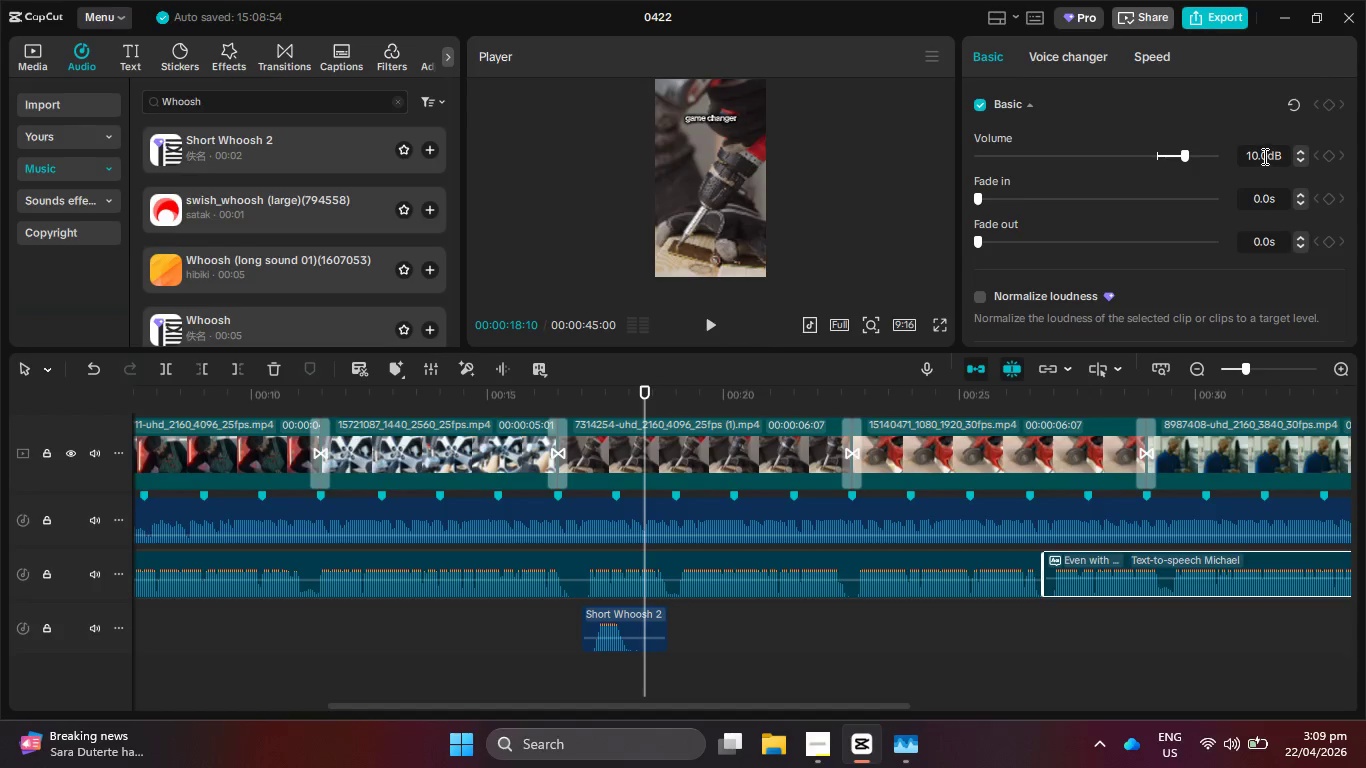 
left_click_drag(start_coordinate=[1256, 154], to_coordinate=[1243, 152])
 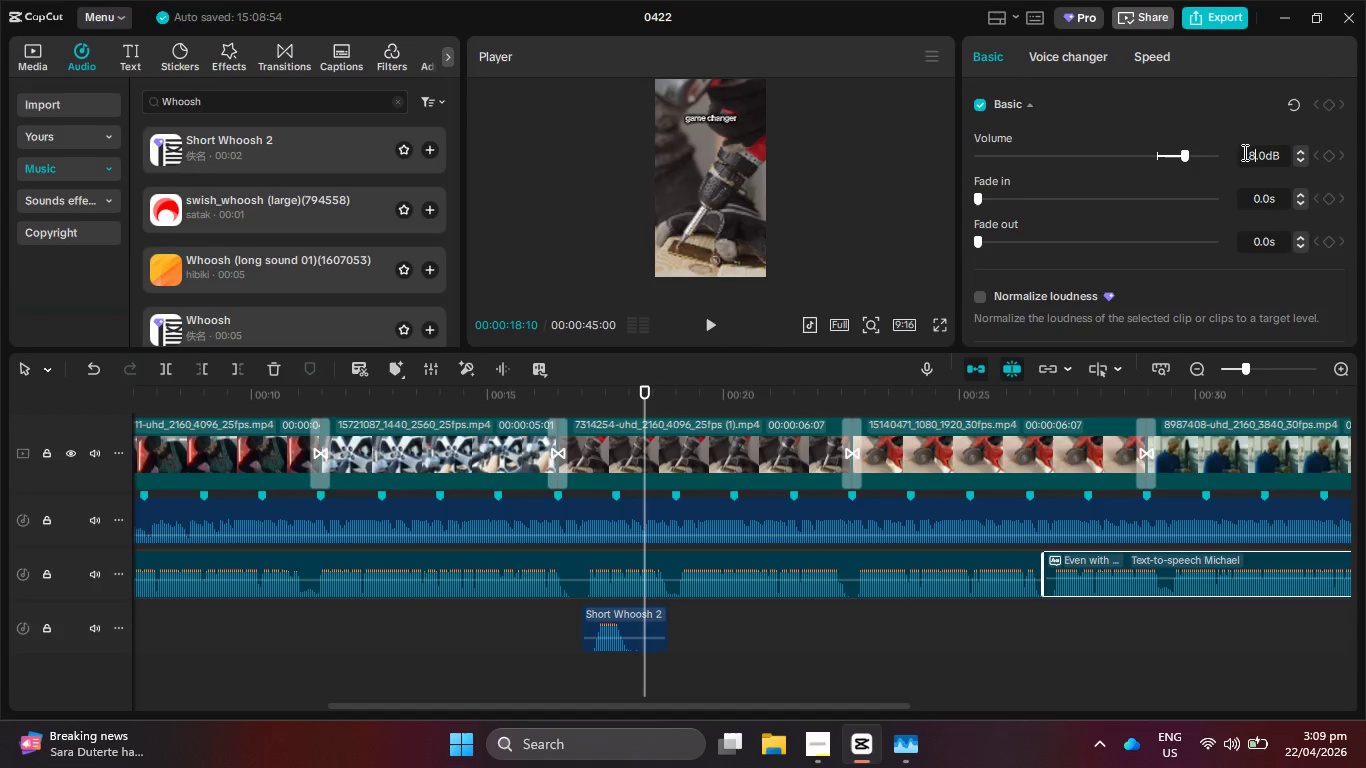 
key(Numpad8)
 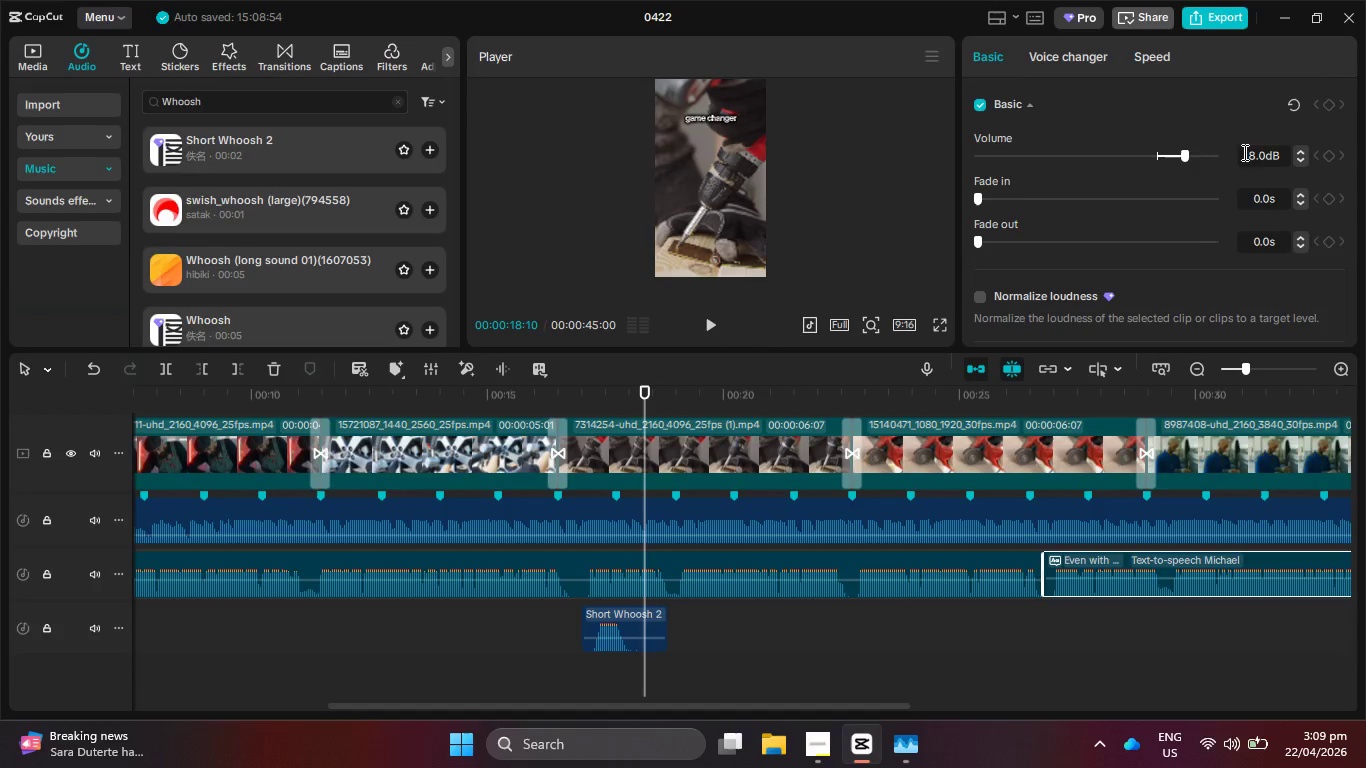 
key(NumpadEnter)
 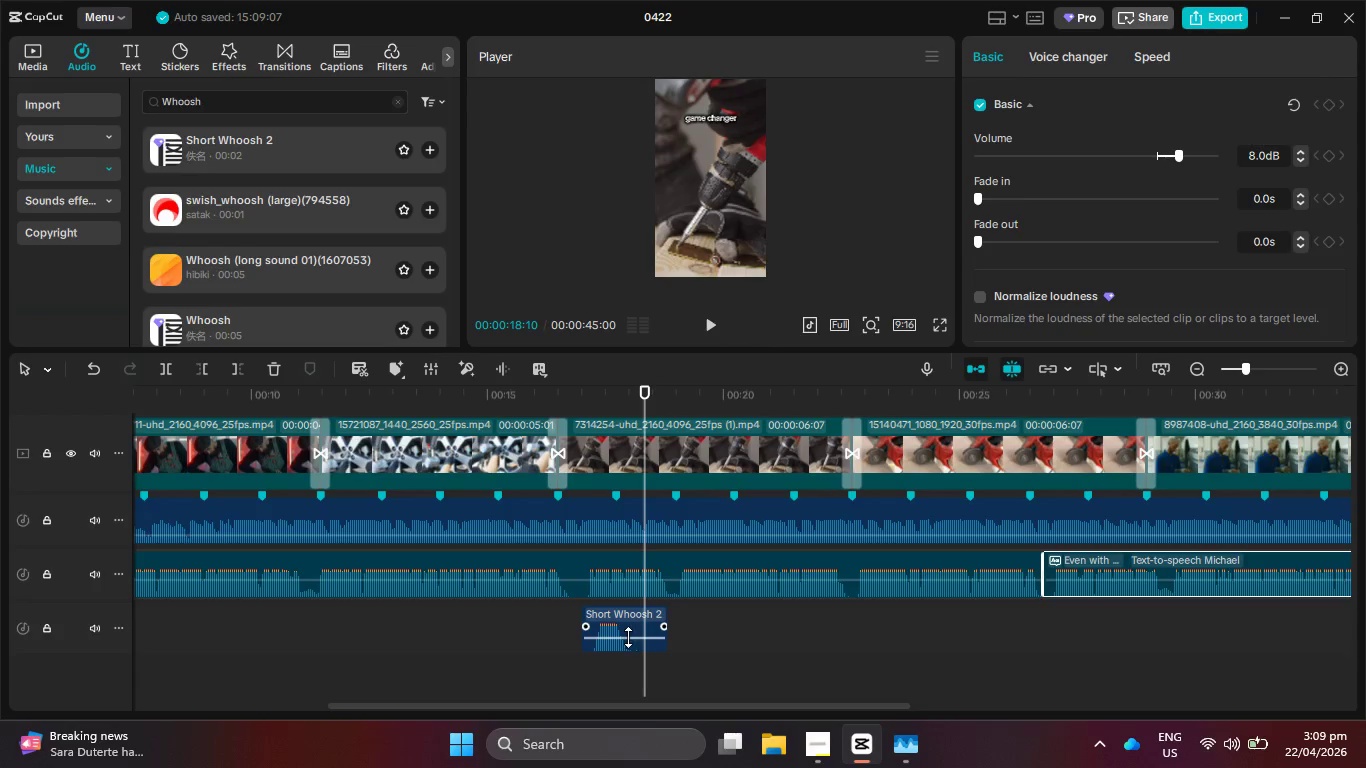 
left_click_drag(start_coordinate=[628, 638], to_coordinate=[638, 596])
 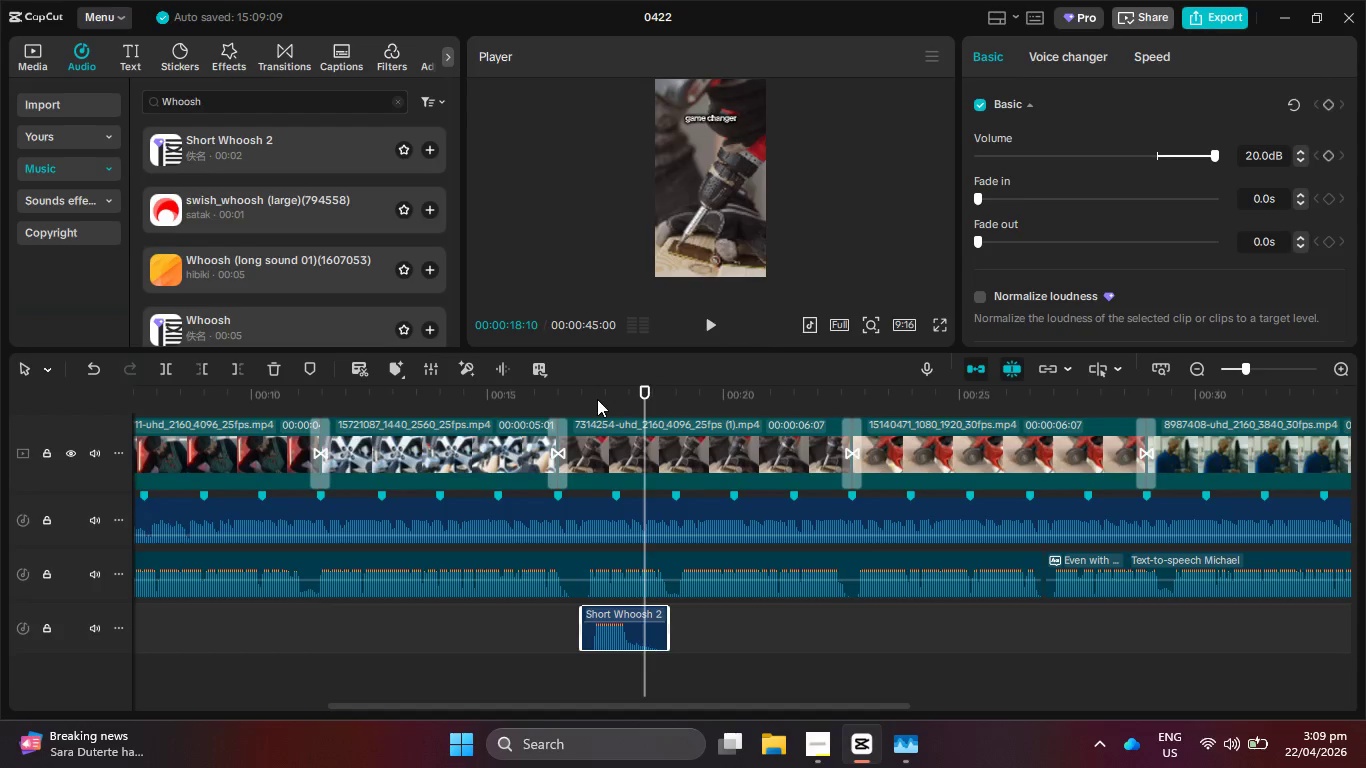 
left_click_drag(start_coordinate=[597, 399], to_coordinate=[580, 398])
 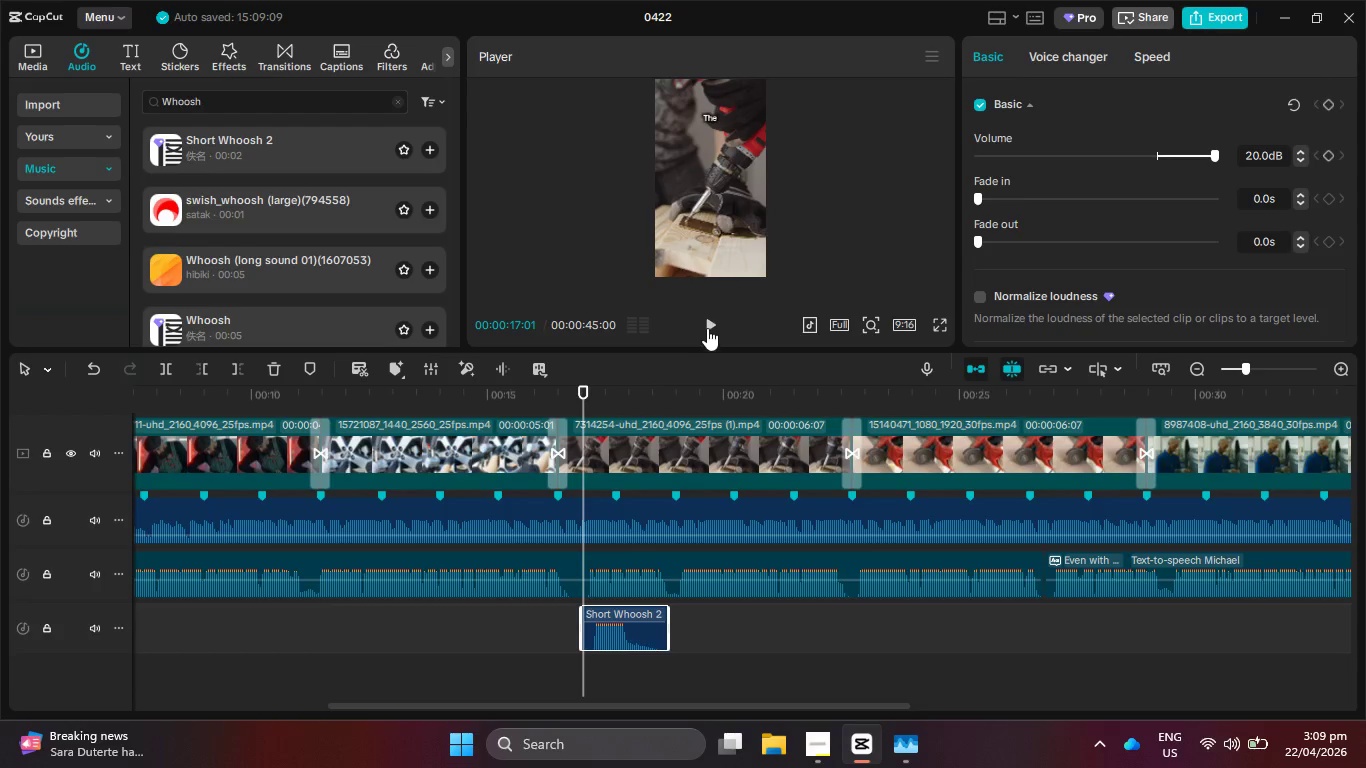 
left_click([708, 328])
 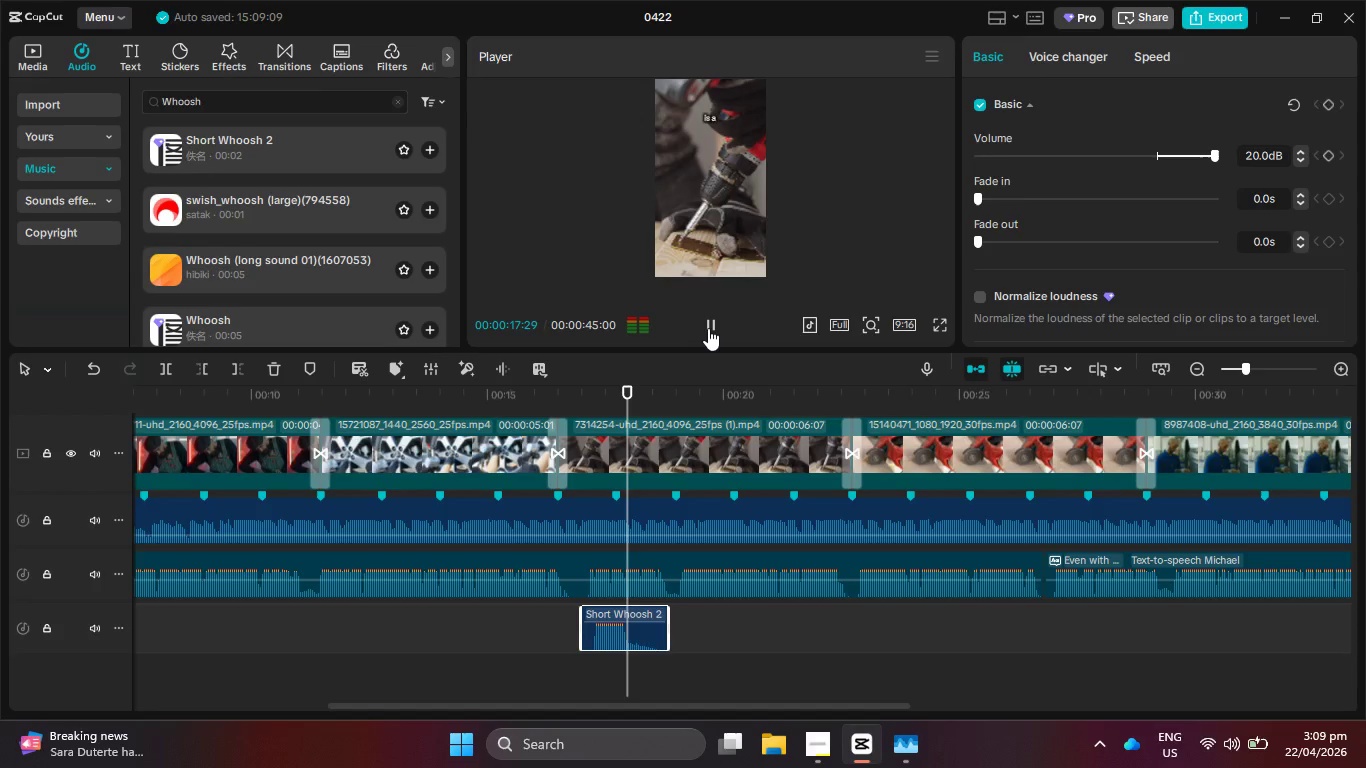 
left_click([708, 328])
 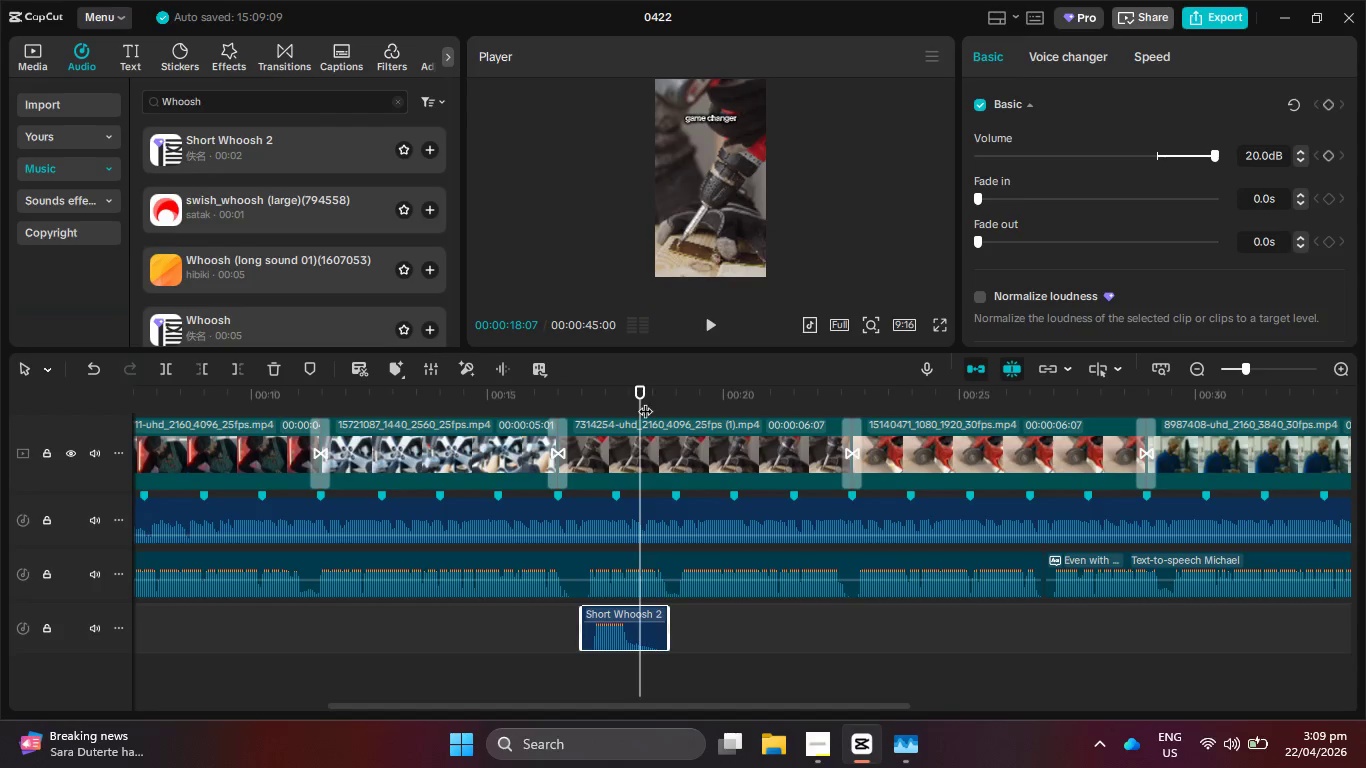 
left_click_drag(start_coordinate=[645, 401], to_coordinate=[587, 394])
 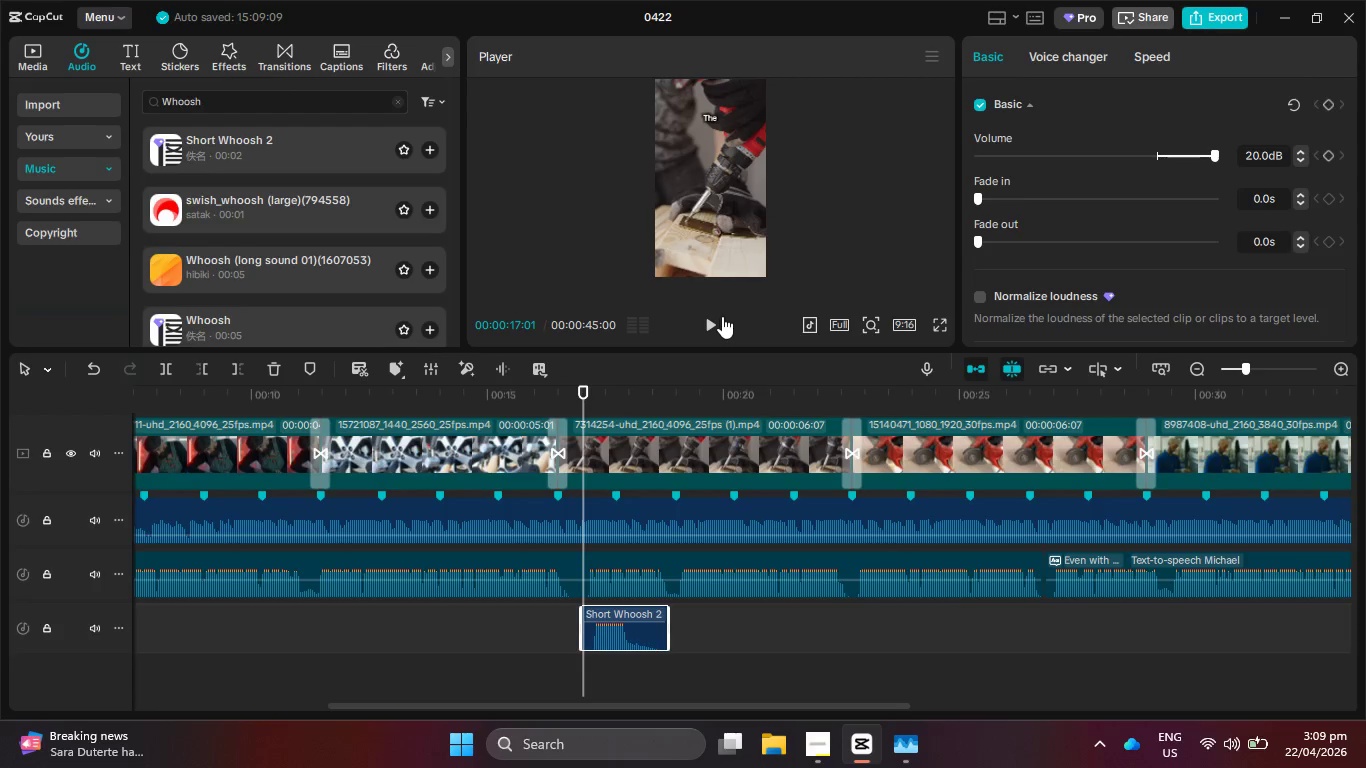 
left_click([722, 315])
 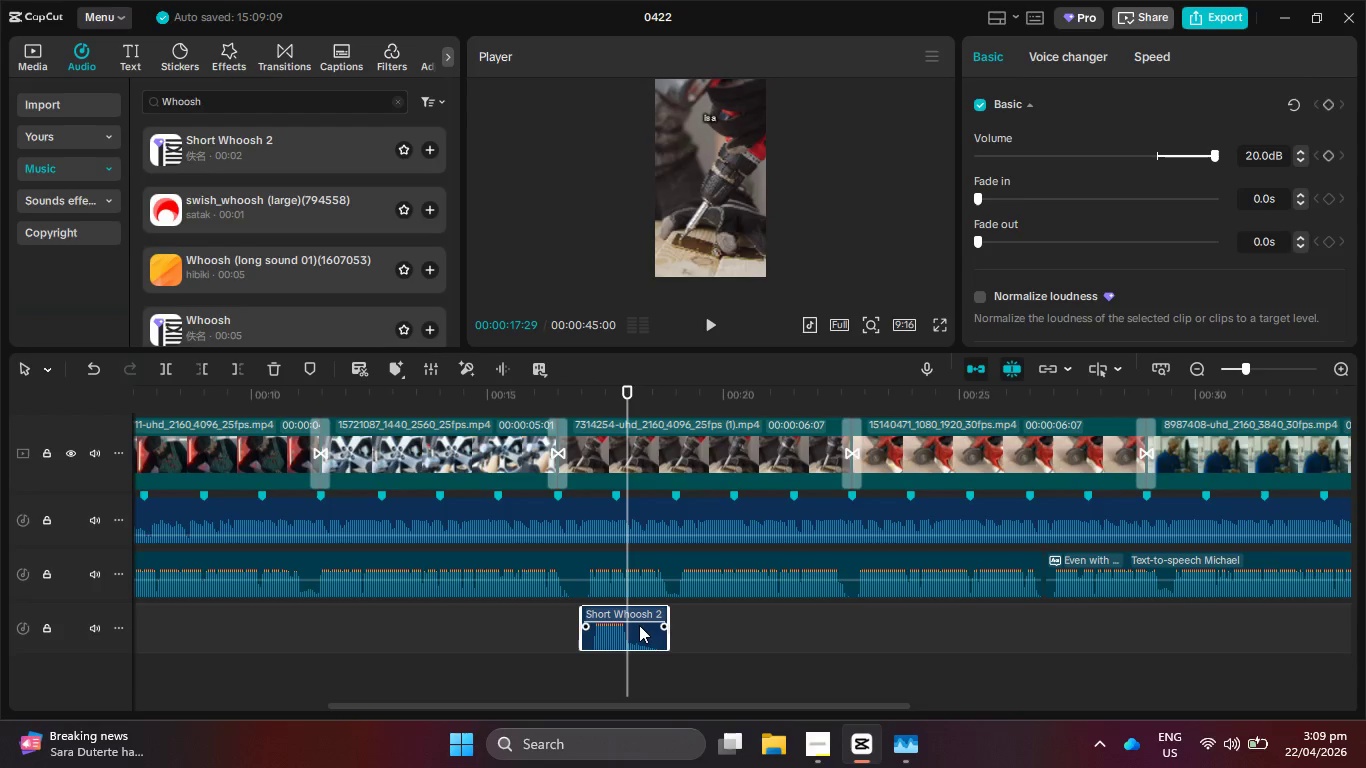 
left_click_drag(start_coordinate=[639, 622], to_coordinate=[642, 633])
 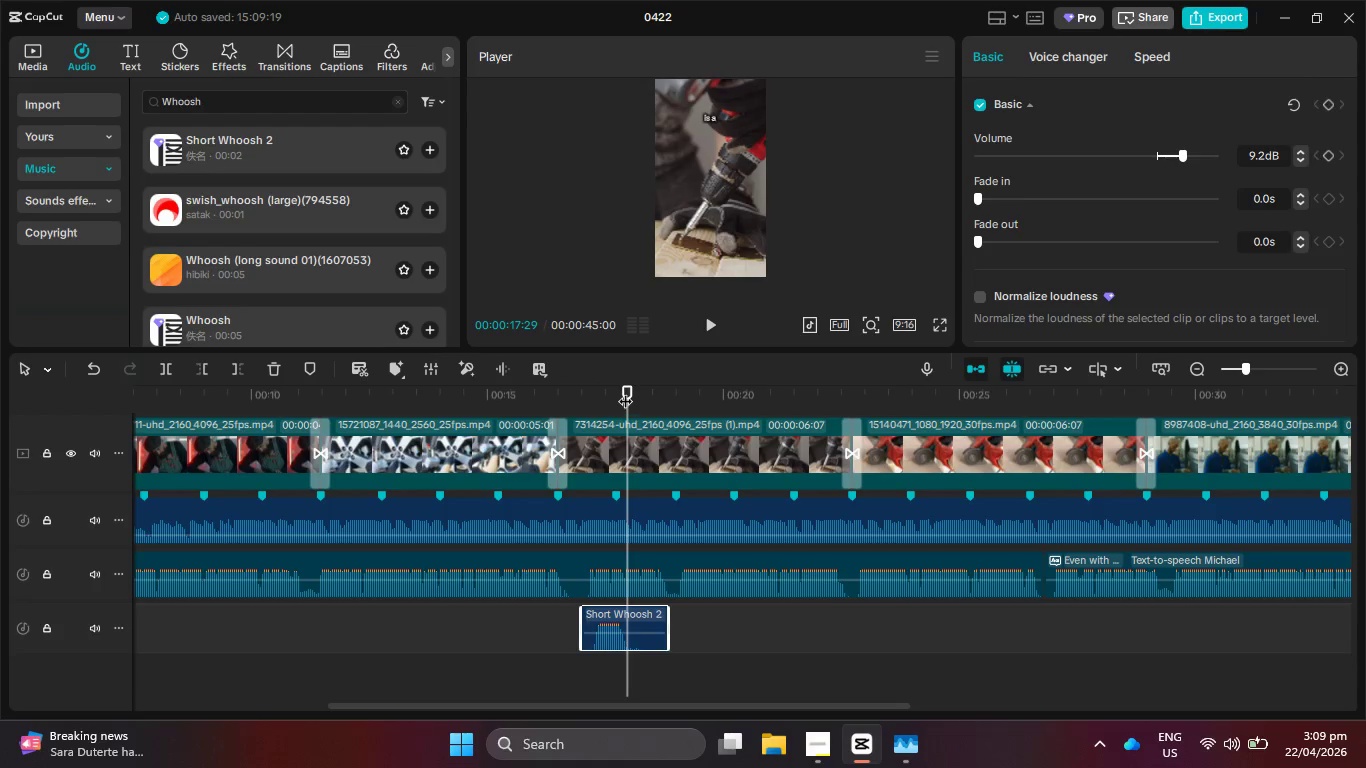 
left_click_drag(start_coordinate=[627, 391], to_coordinate=[587, 391])
 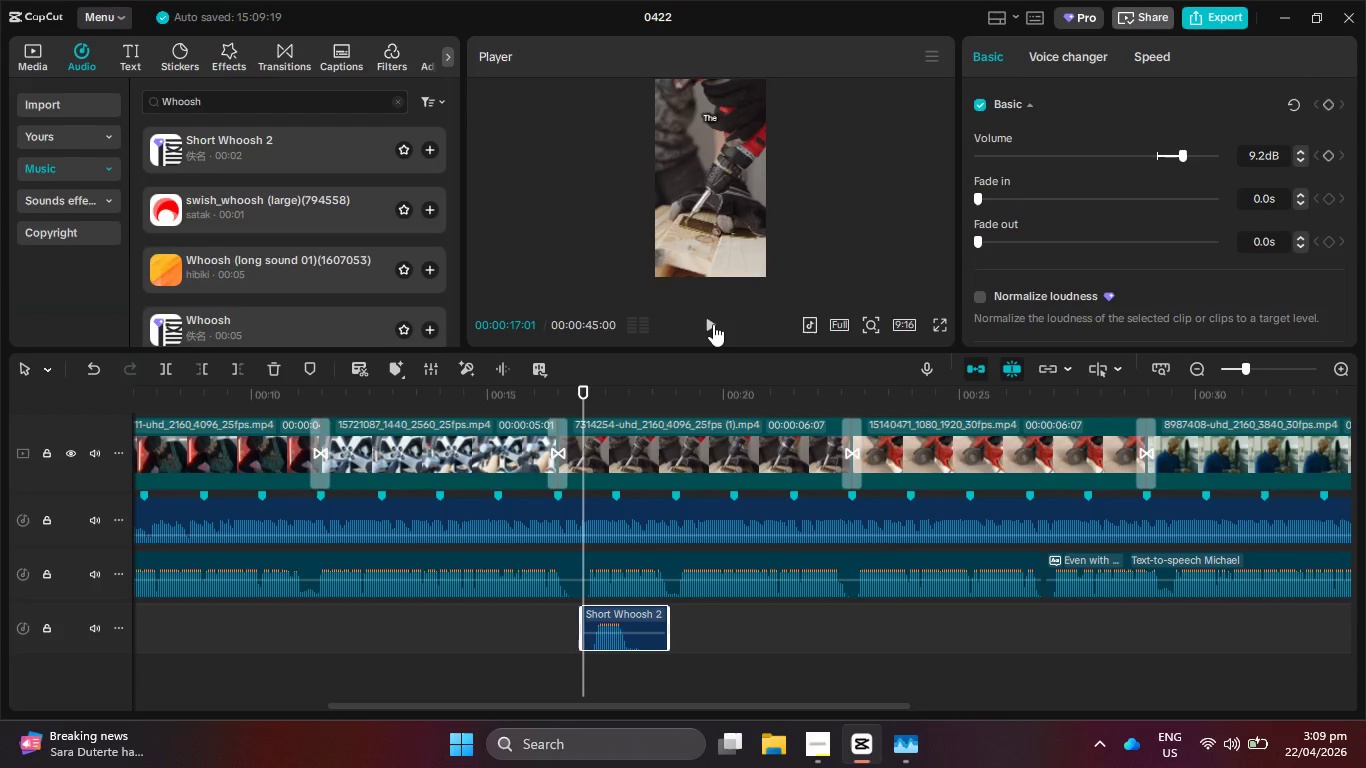 
left_click([713, 324])
 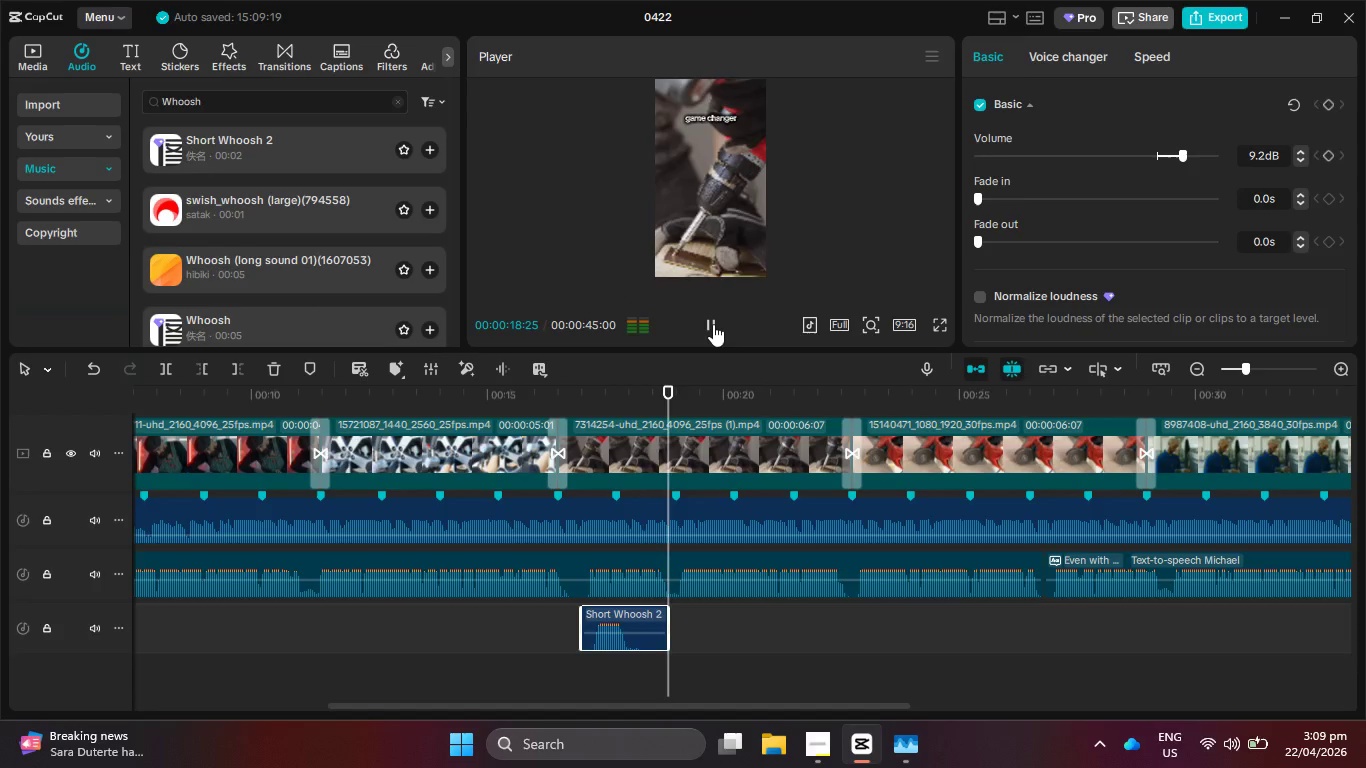 
left_click([713, 324])
 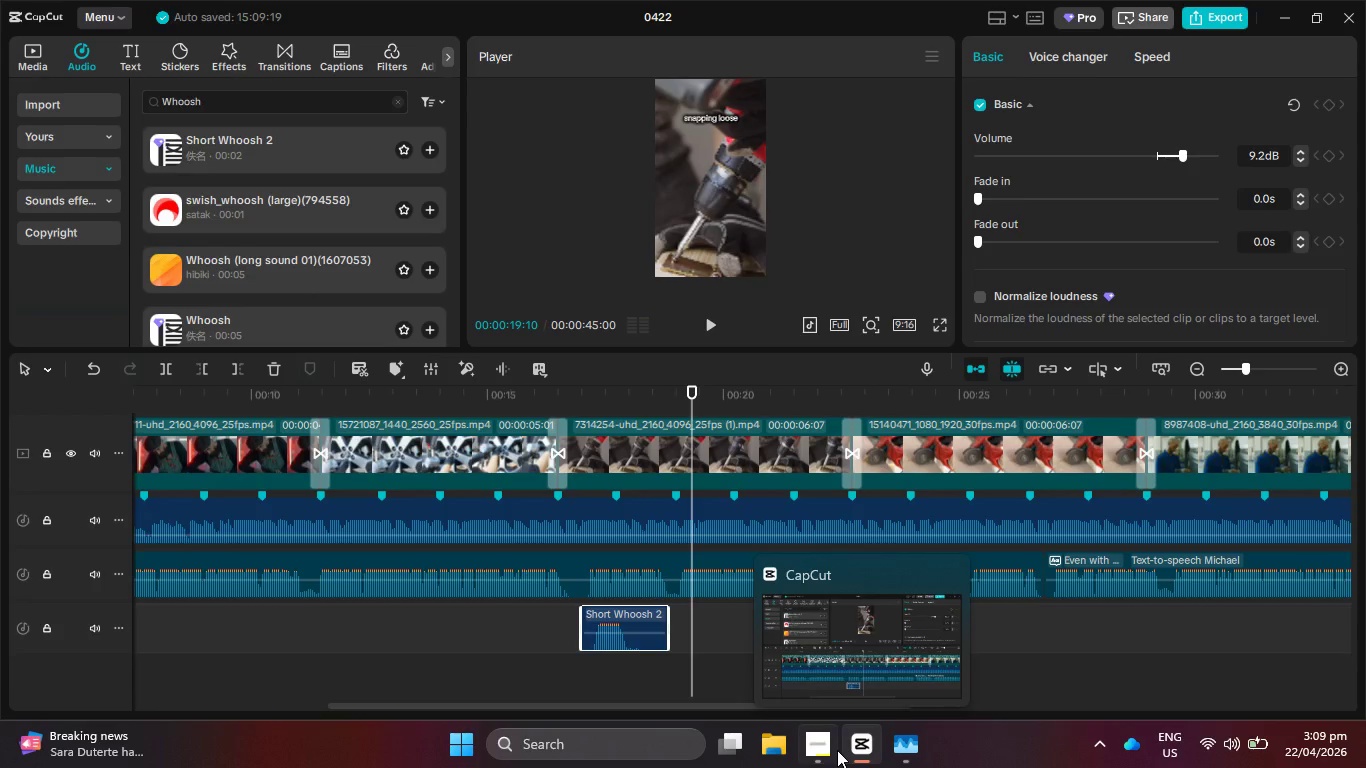 
left_click([833, 751])